 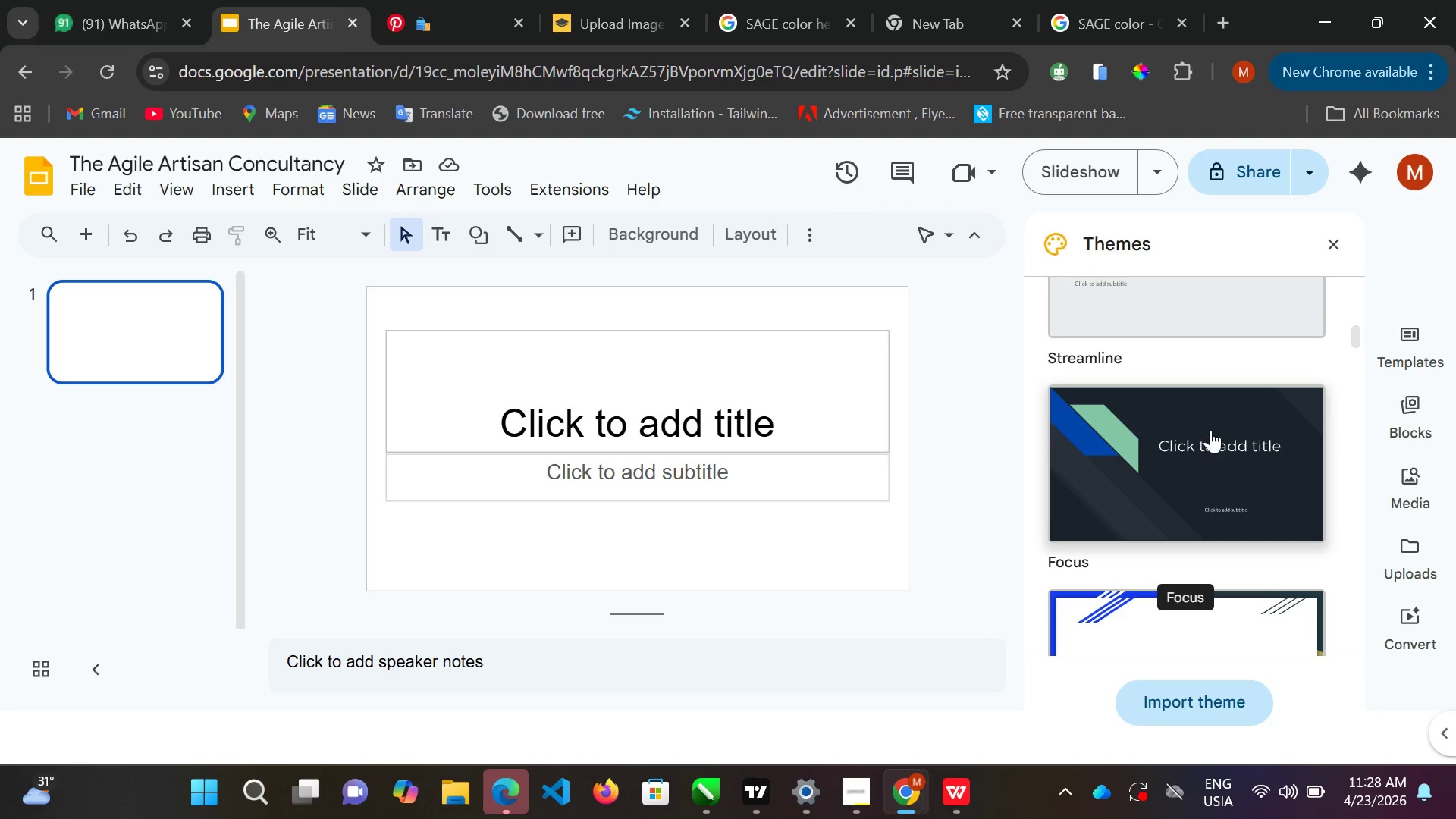 
scroll: coordinate [1211, 428], scroll_direction: up, amount: 2.0
 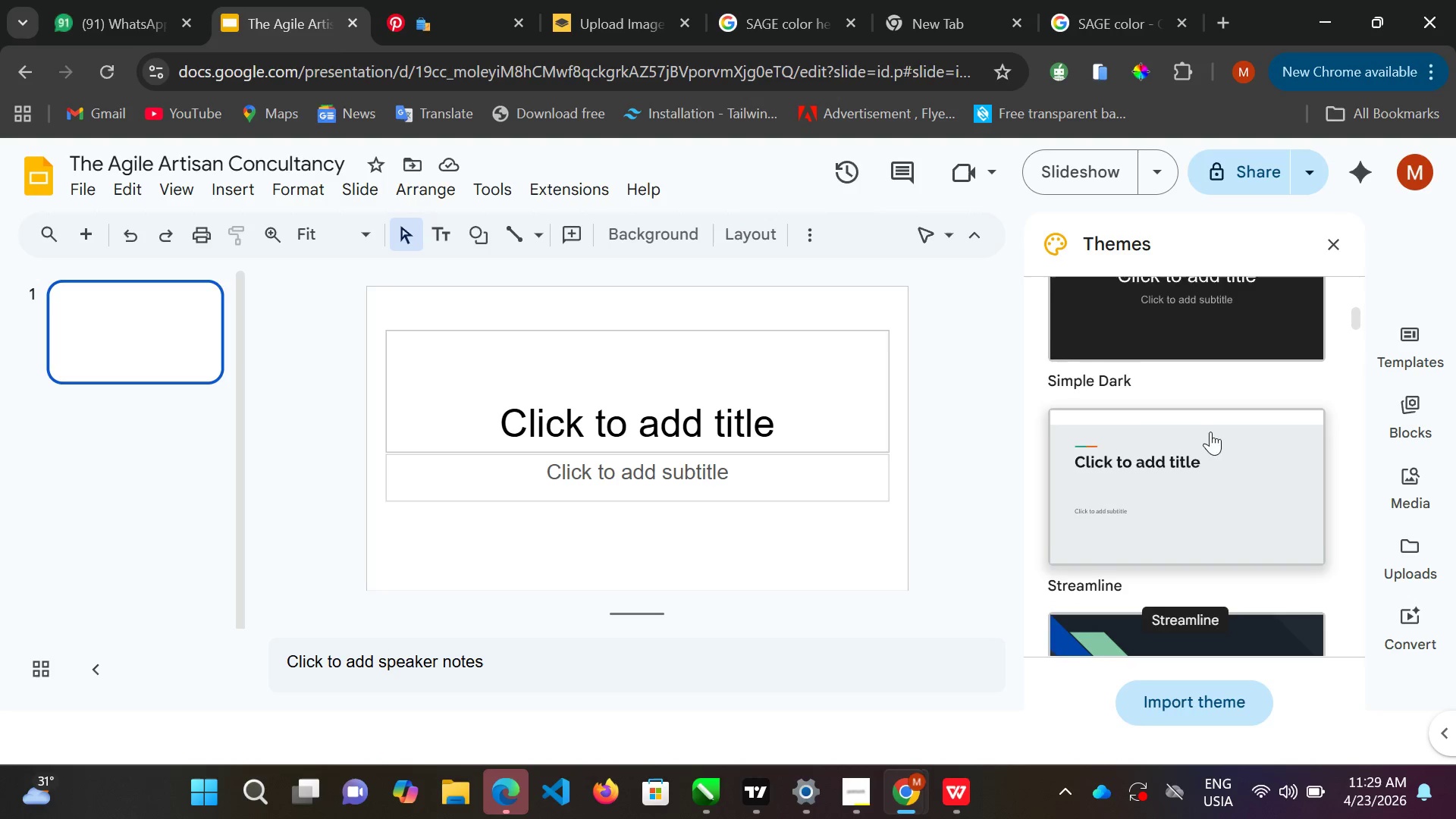 
scroll: coordinate [1204, 525], scroll_direction: down, amount: 6.0
 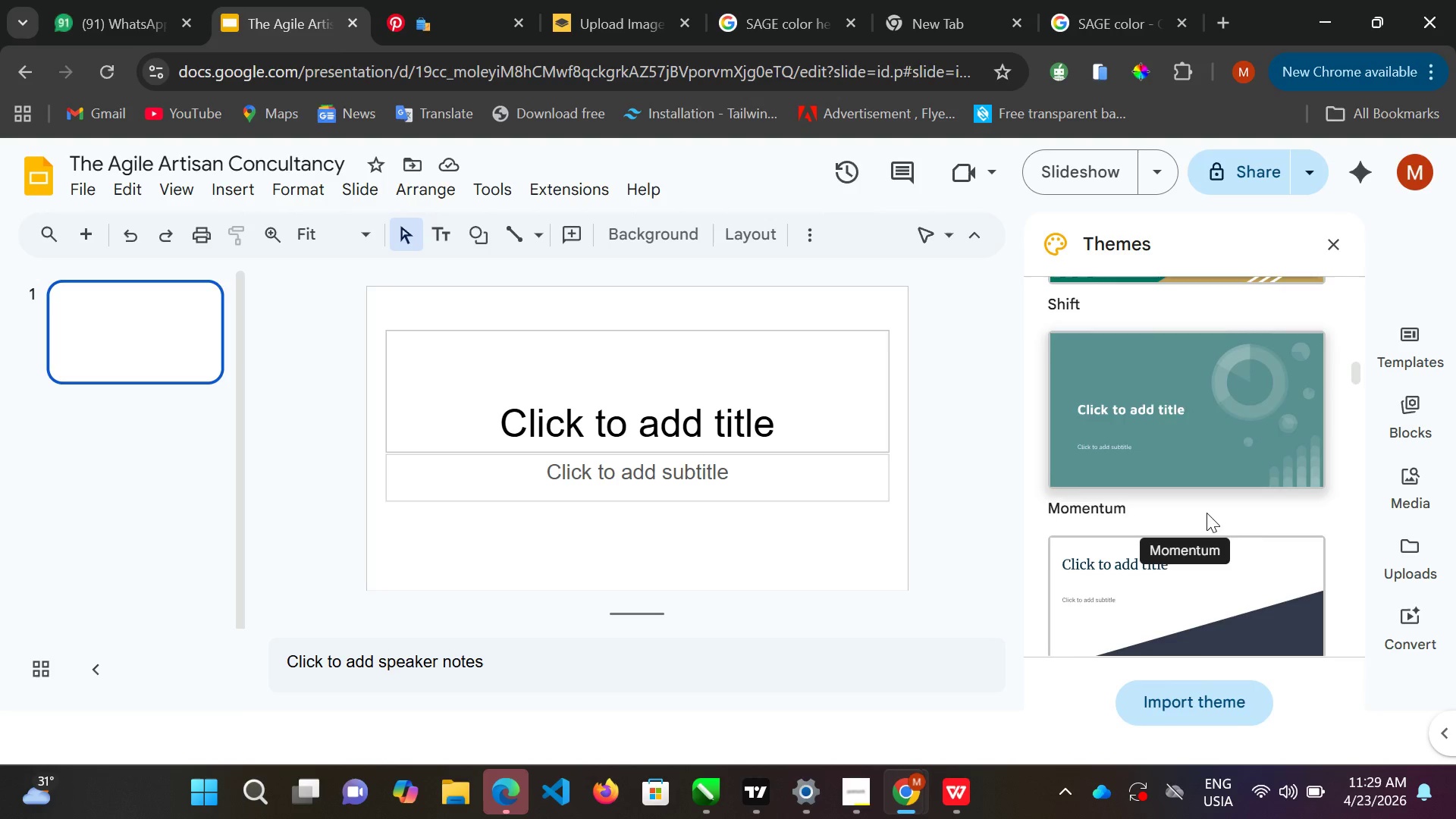 
scroll: coordinate [1207, 513], scroll_direction: none, amount: 0.0
 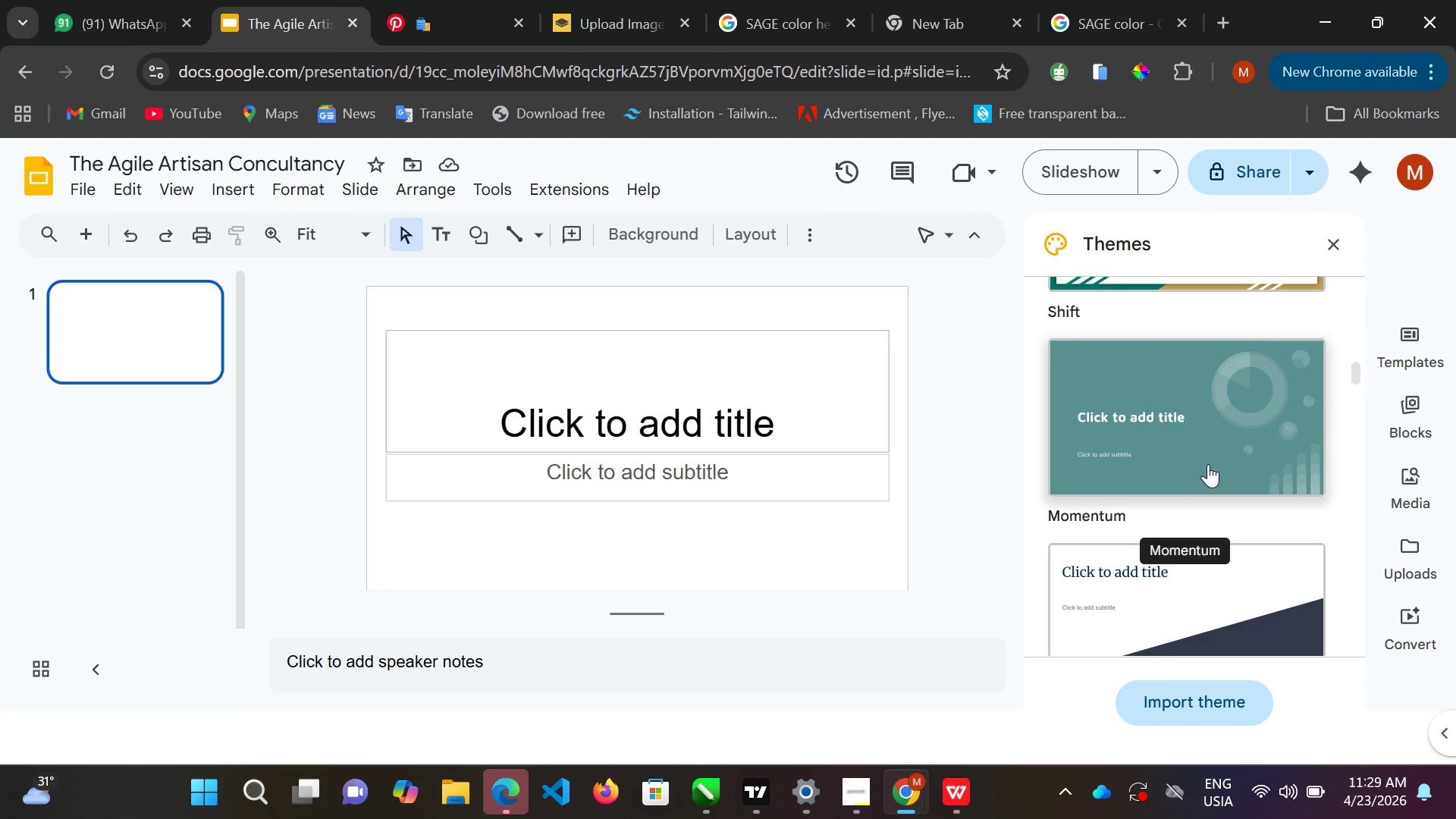 
scroll: coordinate [1210, 459], scroll_direction: down, amount: 1.0
 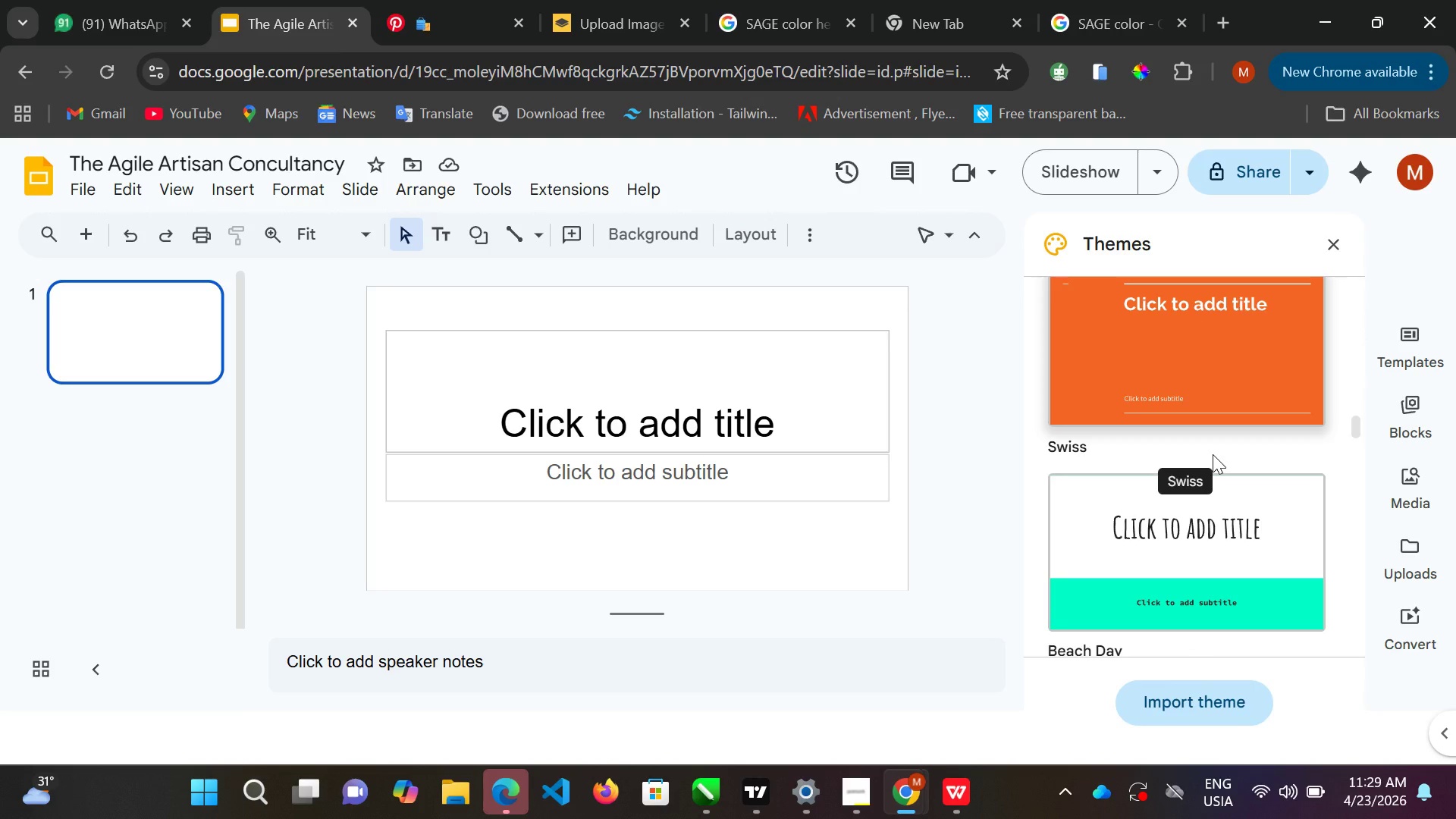 
wait(5.16)
 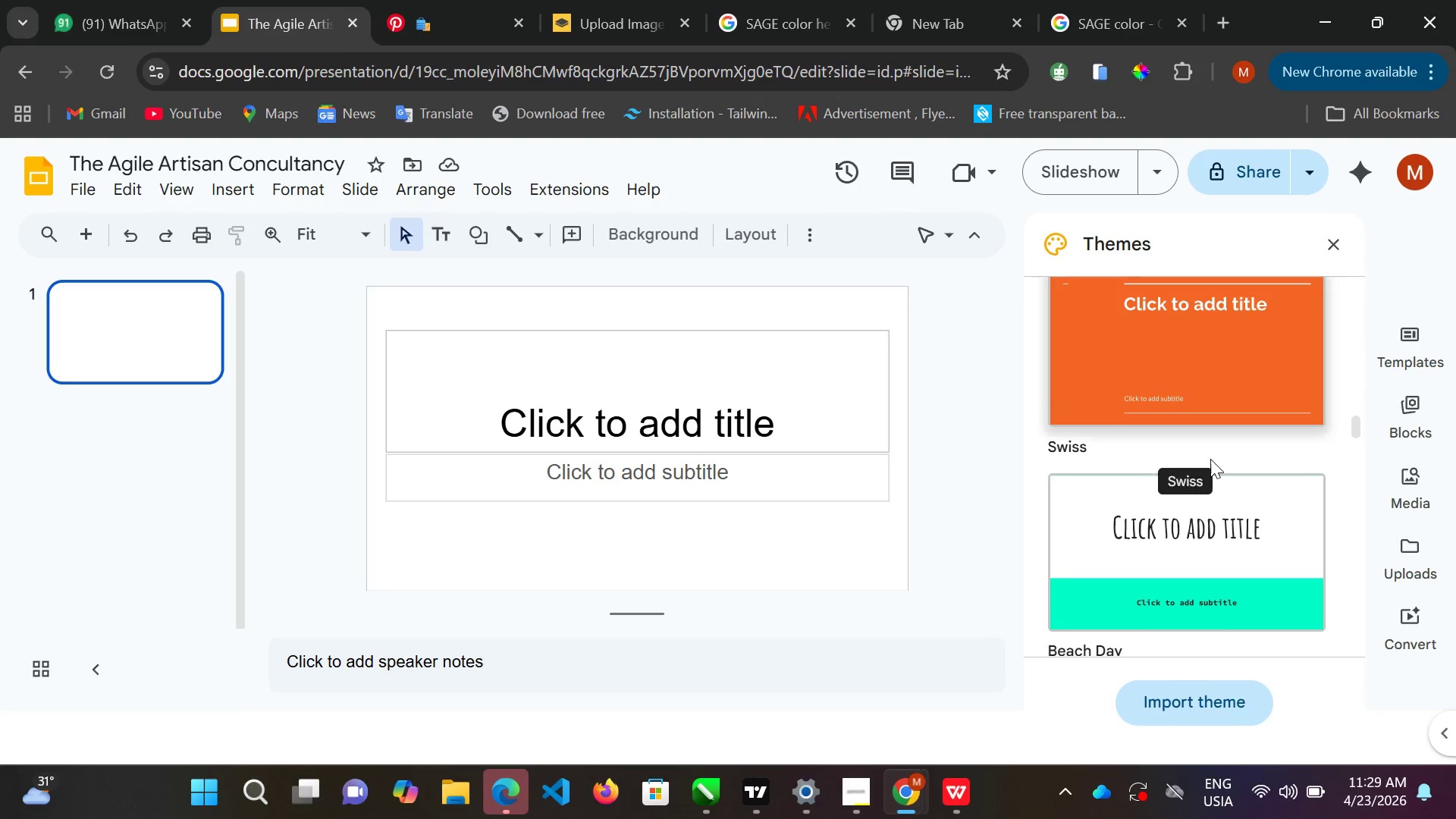 
scroll: coordinate [1212, 440], scroll_direction: down, amount: 18.0
 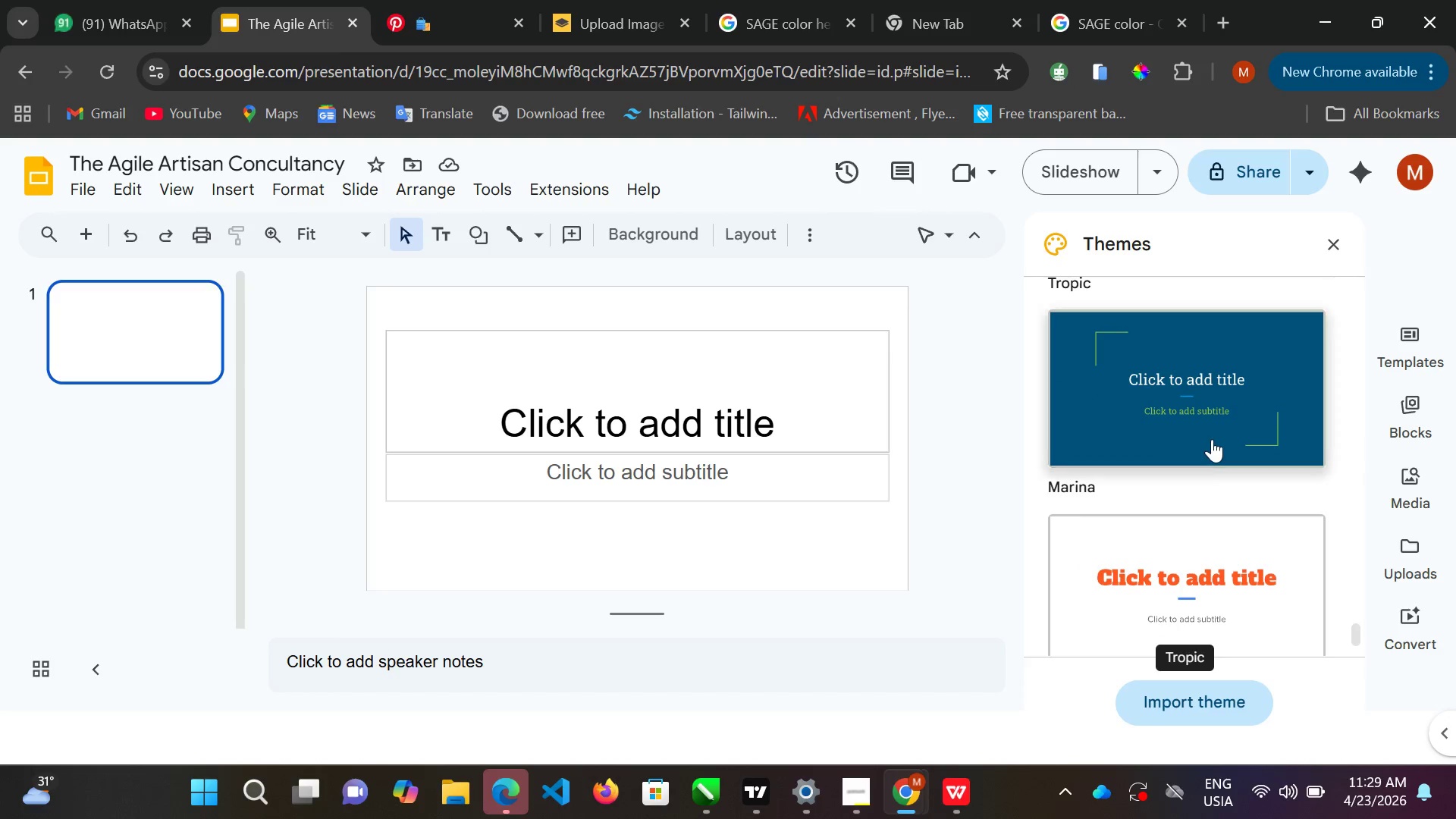 
scroll: coordinate [1216, 425], scroll_direction: up, amount: 14.0
 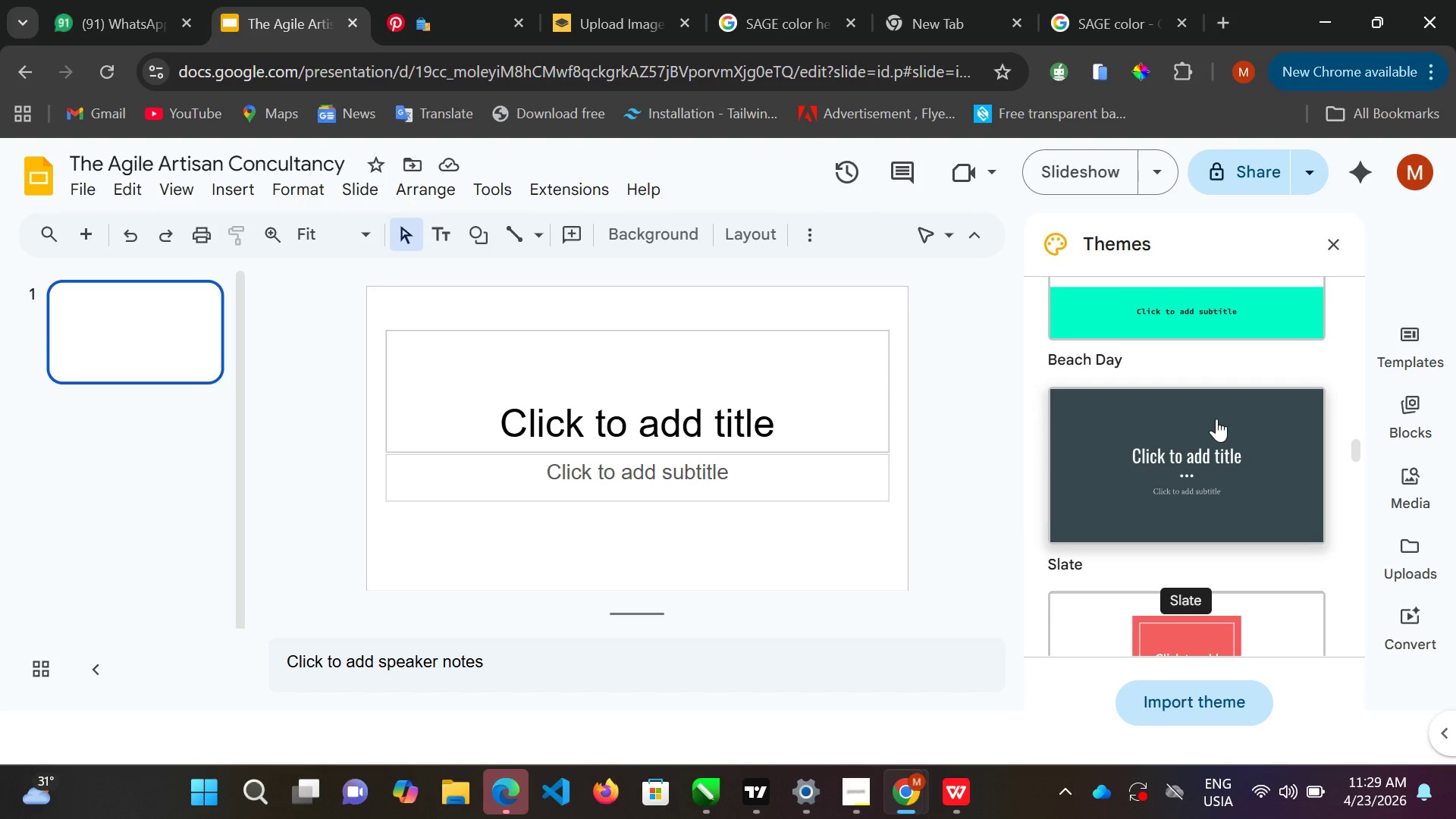 
scroll: coordinate [1216, 419], scroll_direction: down, amount: 1.0
 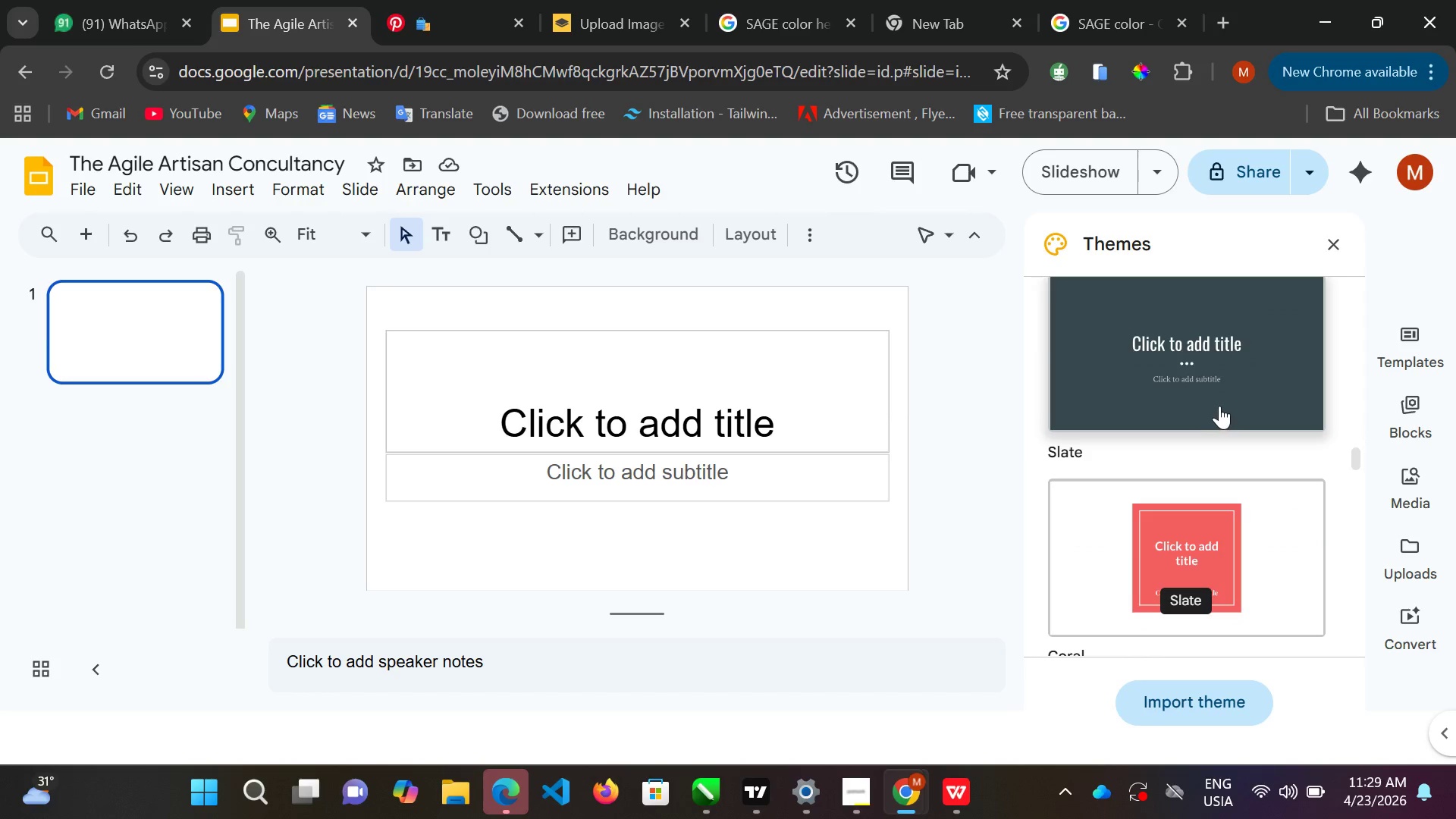 
left_click([1219, 400])
 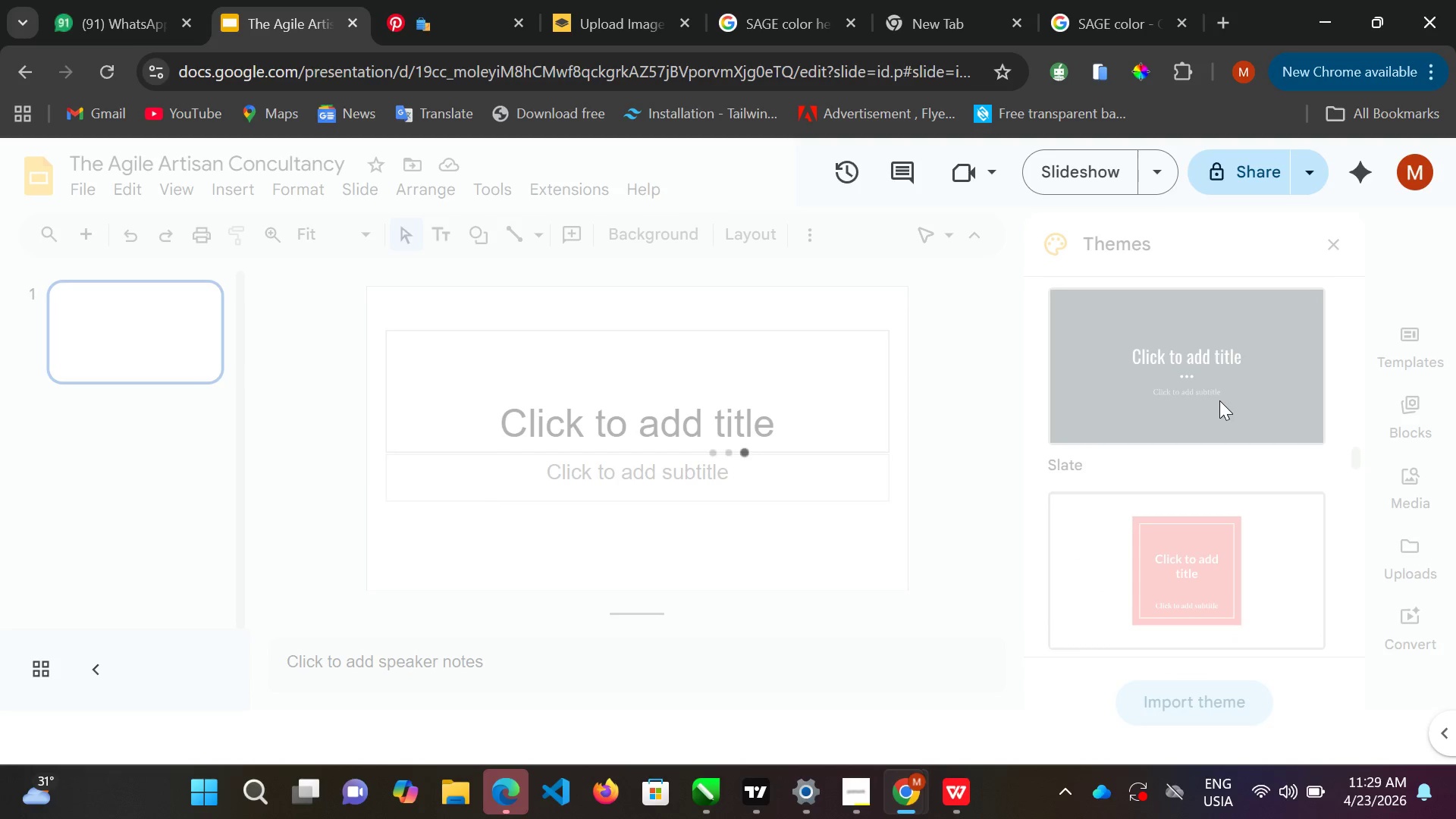 
mouse_move([1203, 403])
 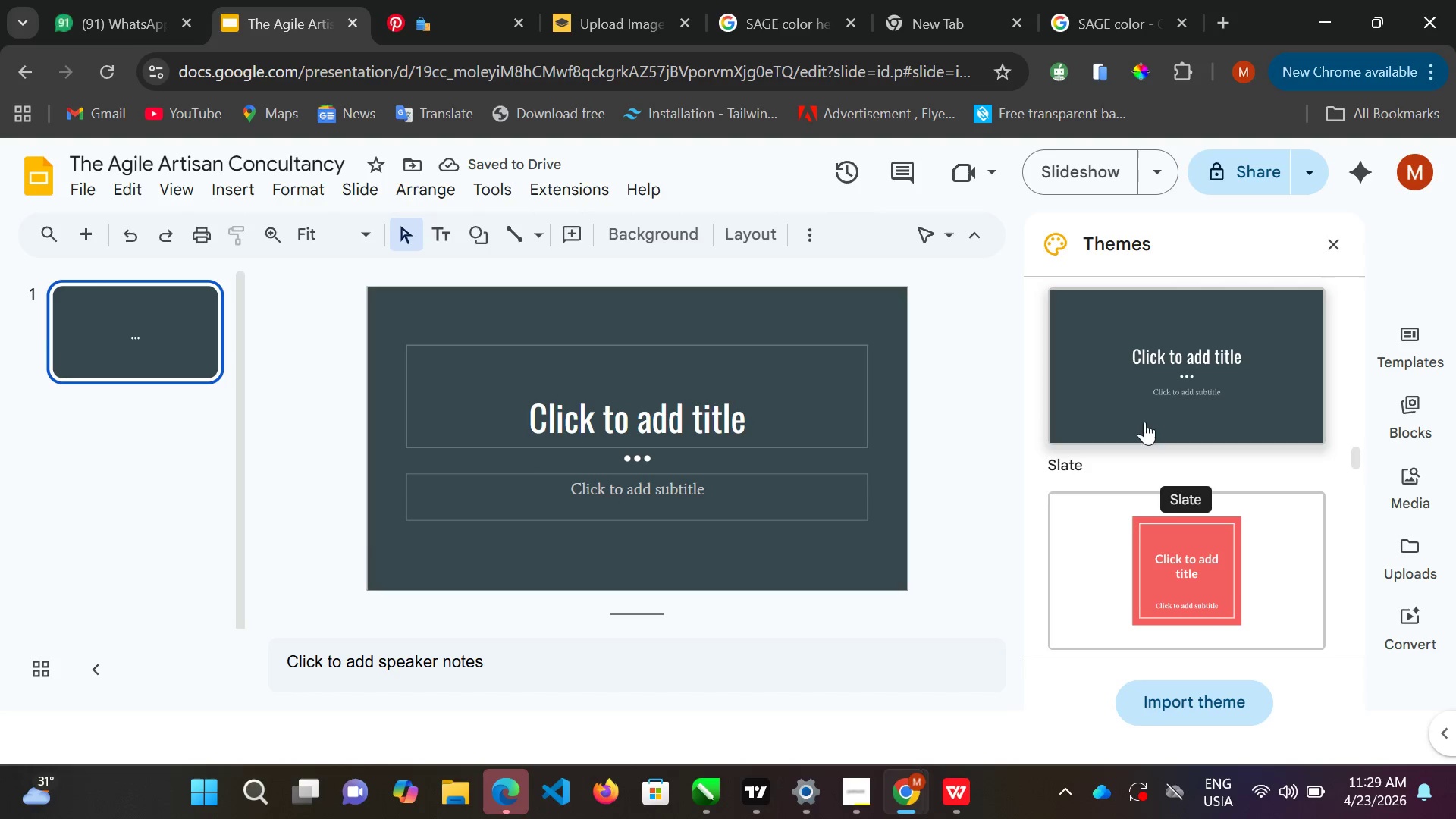 
scroll: coordinate [1214, 435], scroll_direction: up, amount: 7.0
 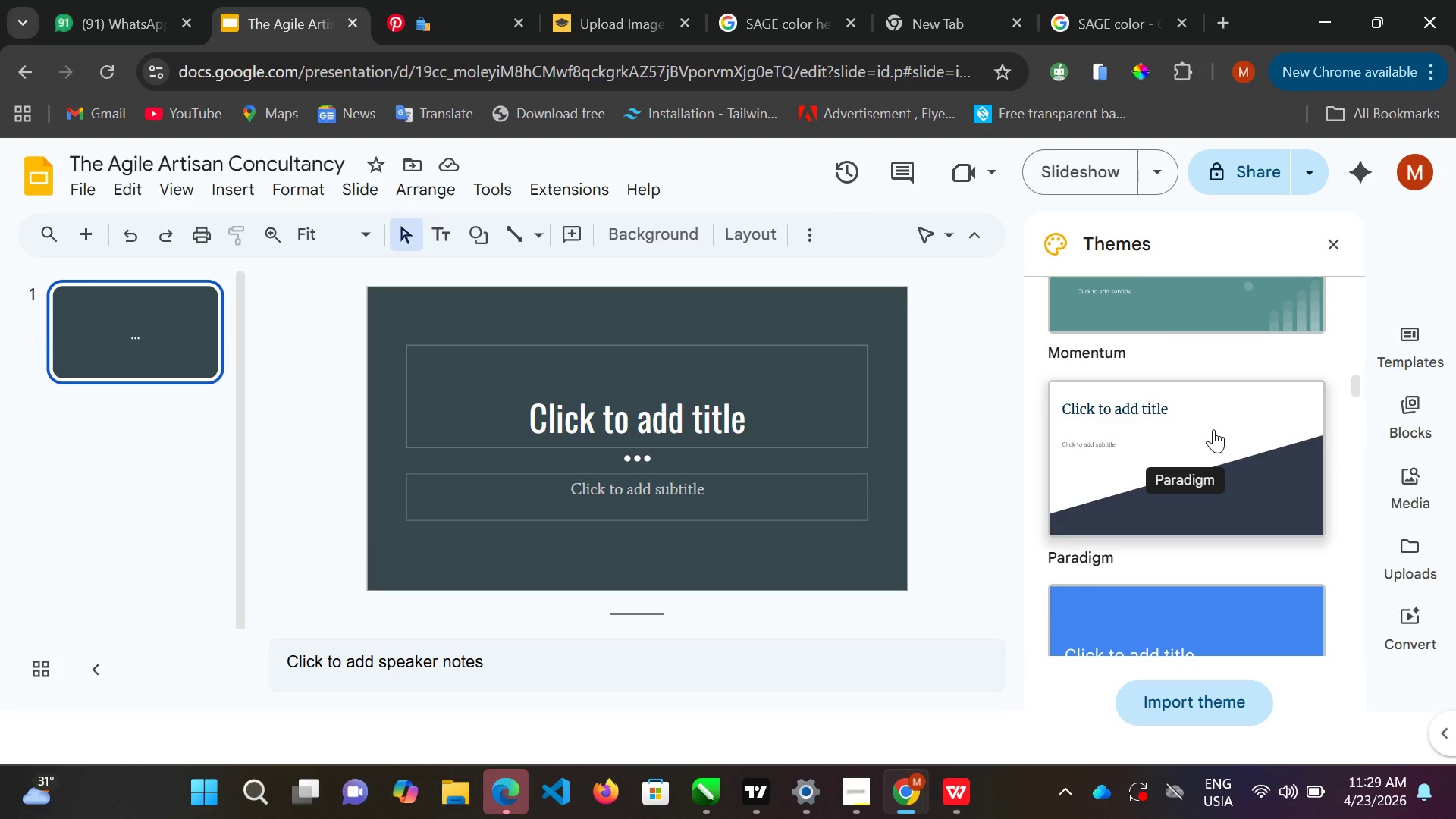 
left_click([1213, 429])
 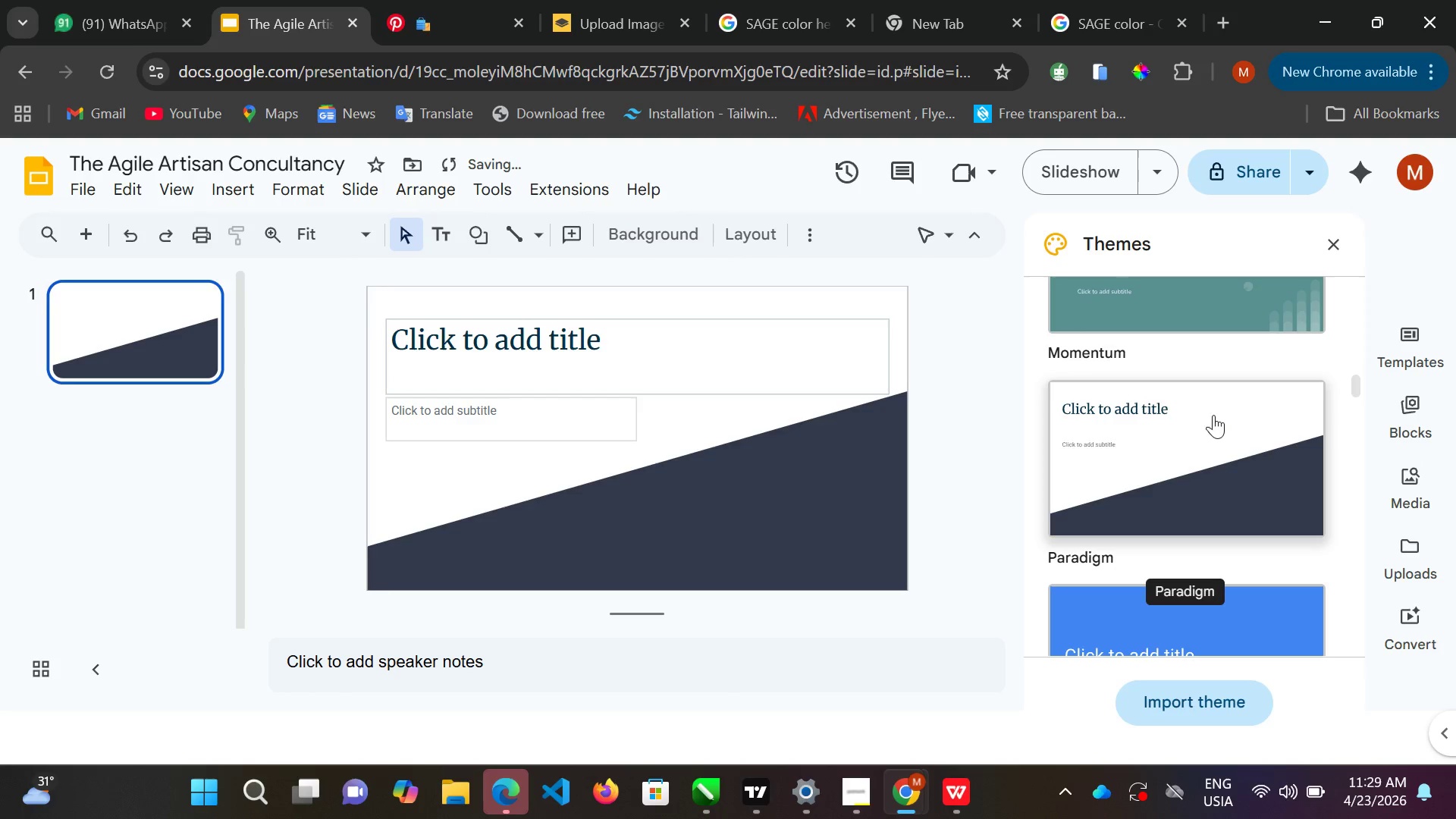 
left_click([708, 402])
 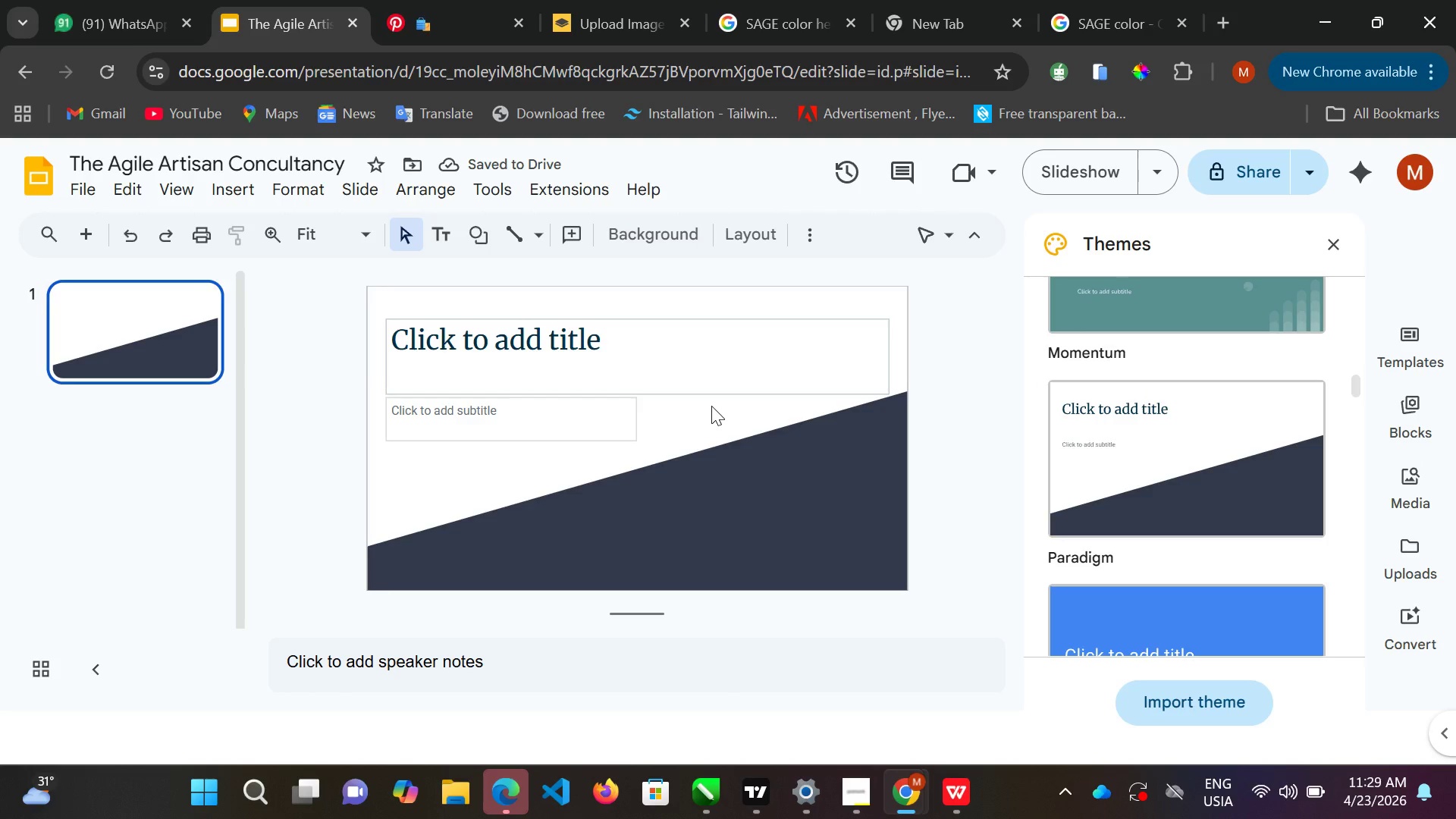 
double_click([711, 406])
 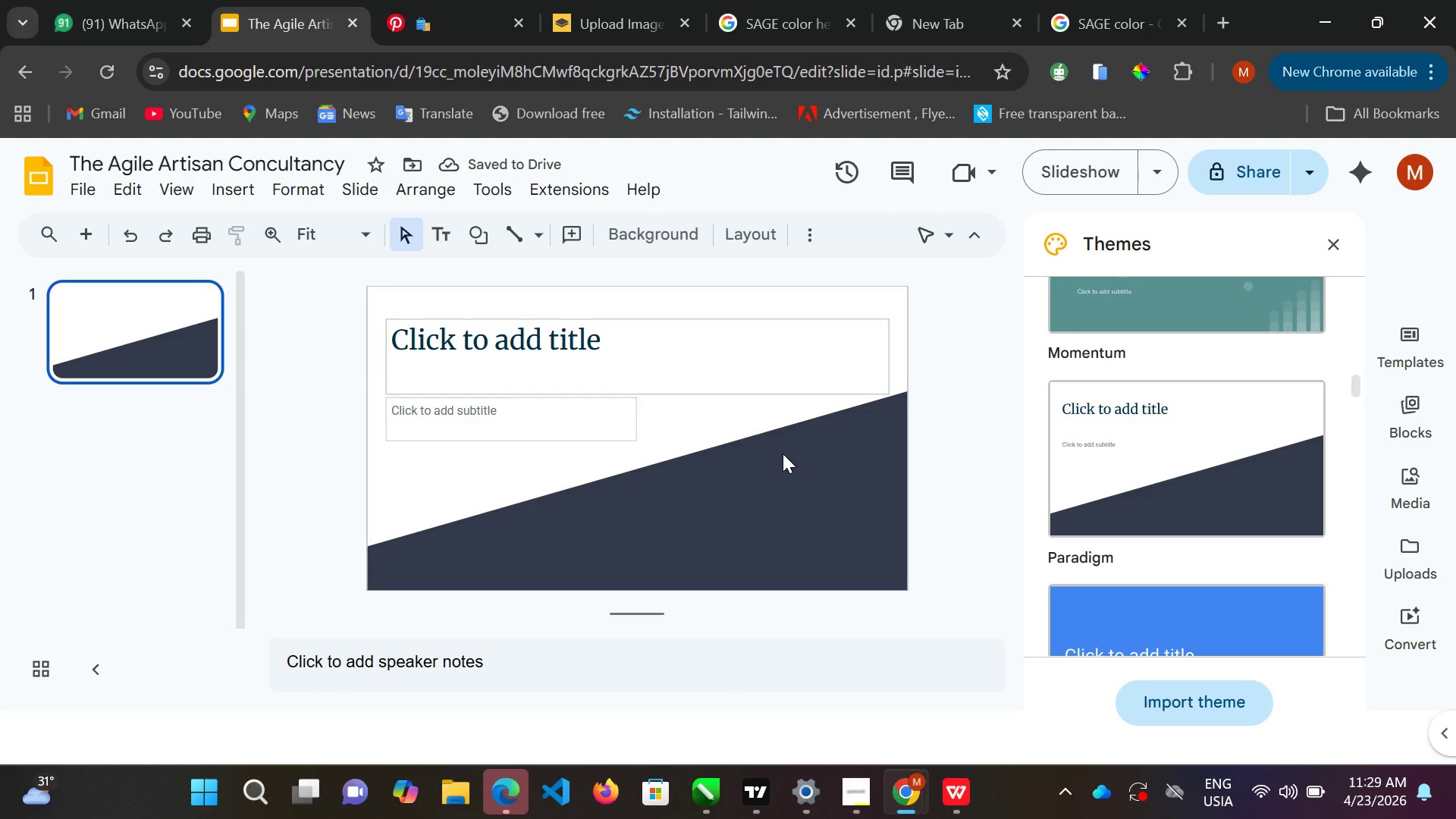 
left_click([783, 453])
 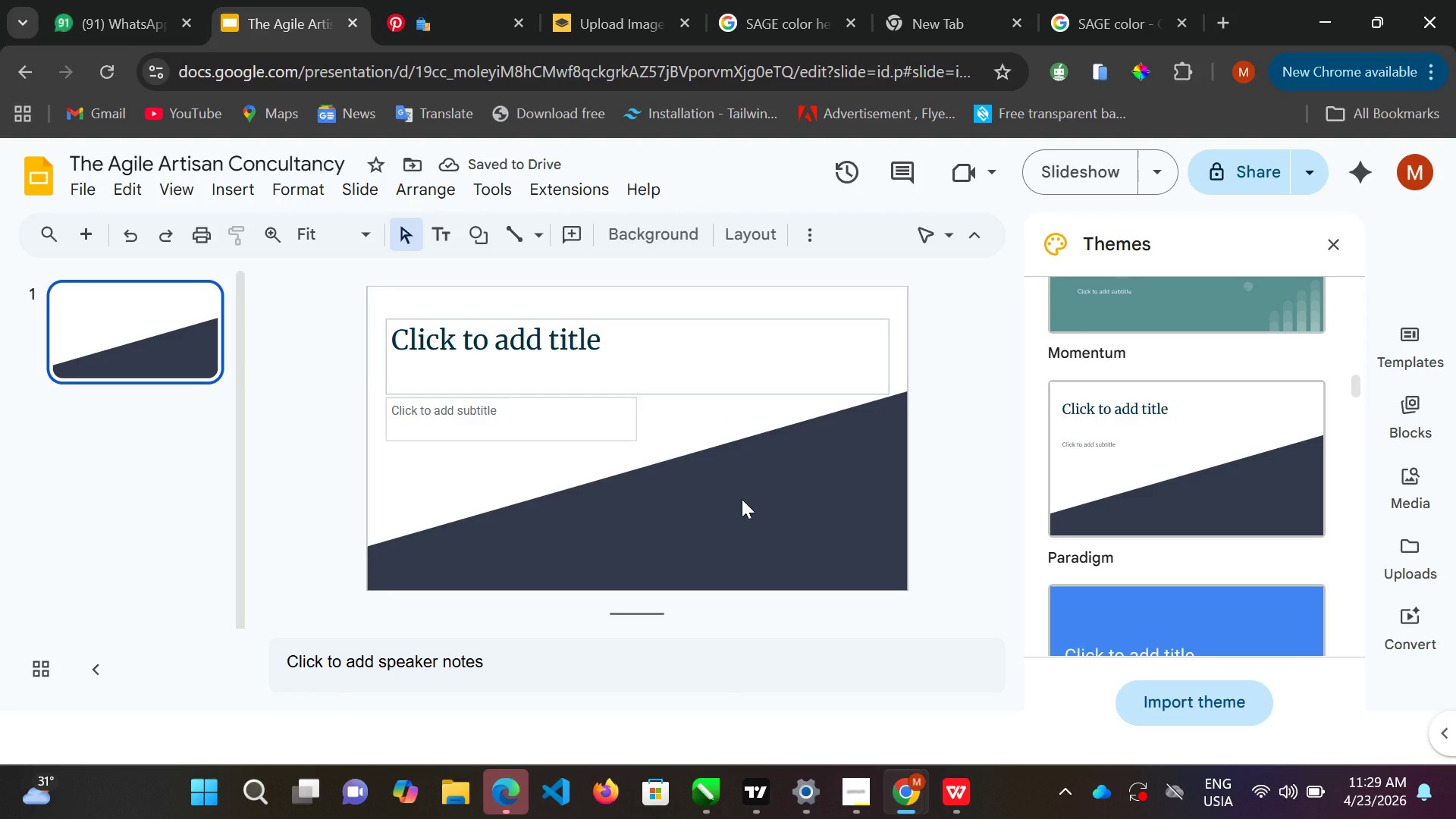 
double_click([742, 499])
 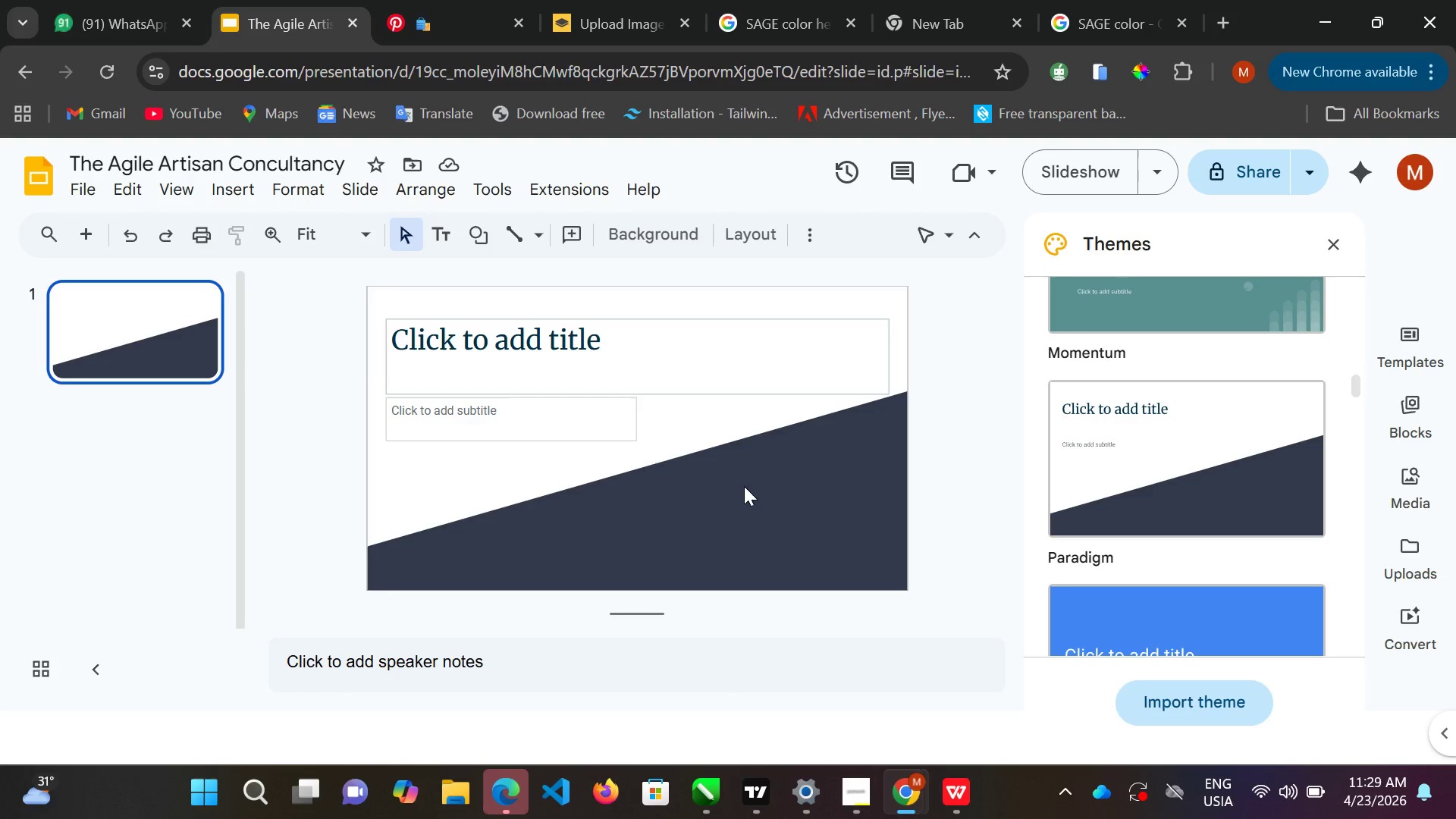 
double_click([744, 486])
 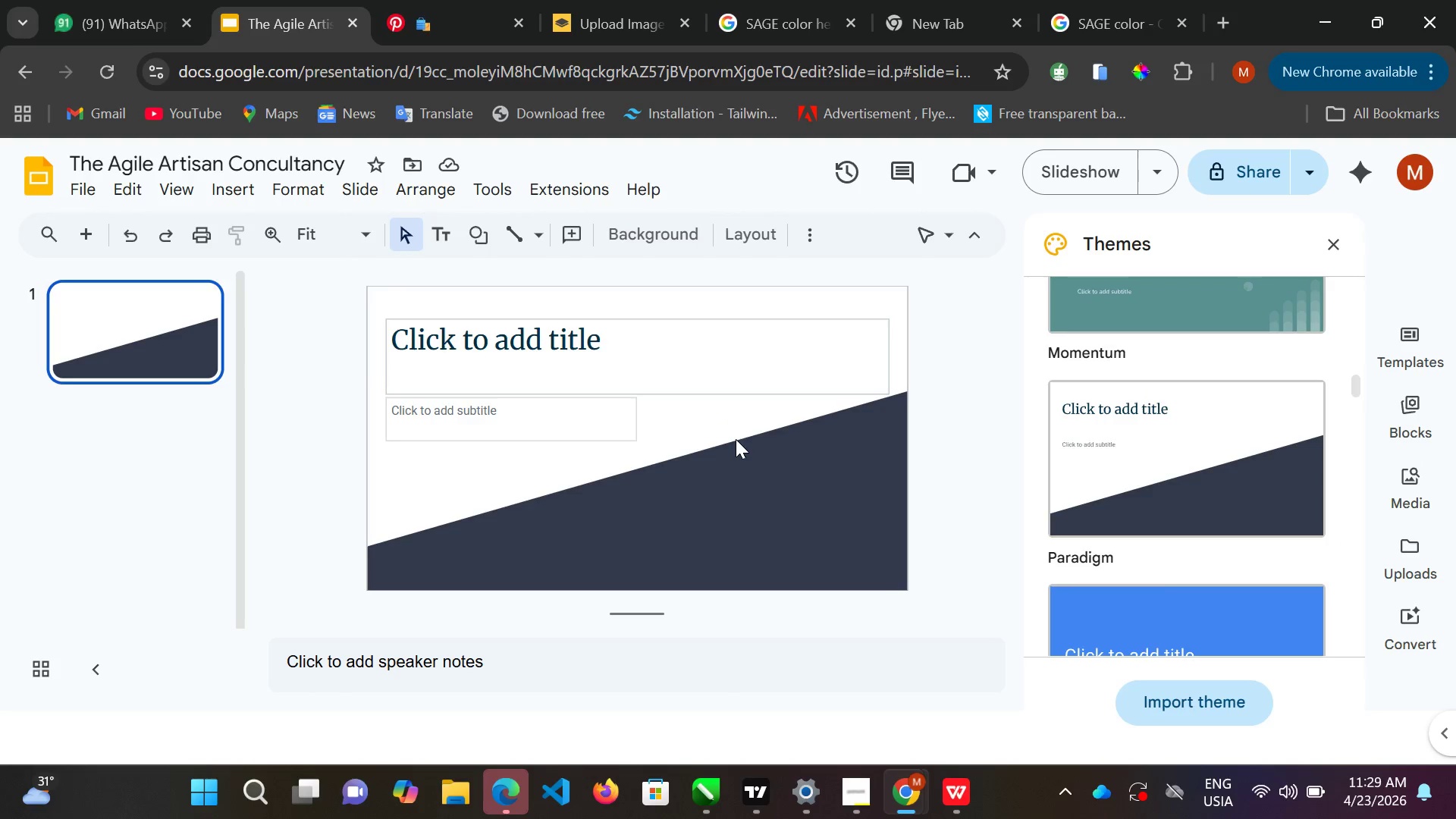 
triple_click([736, 439])
 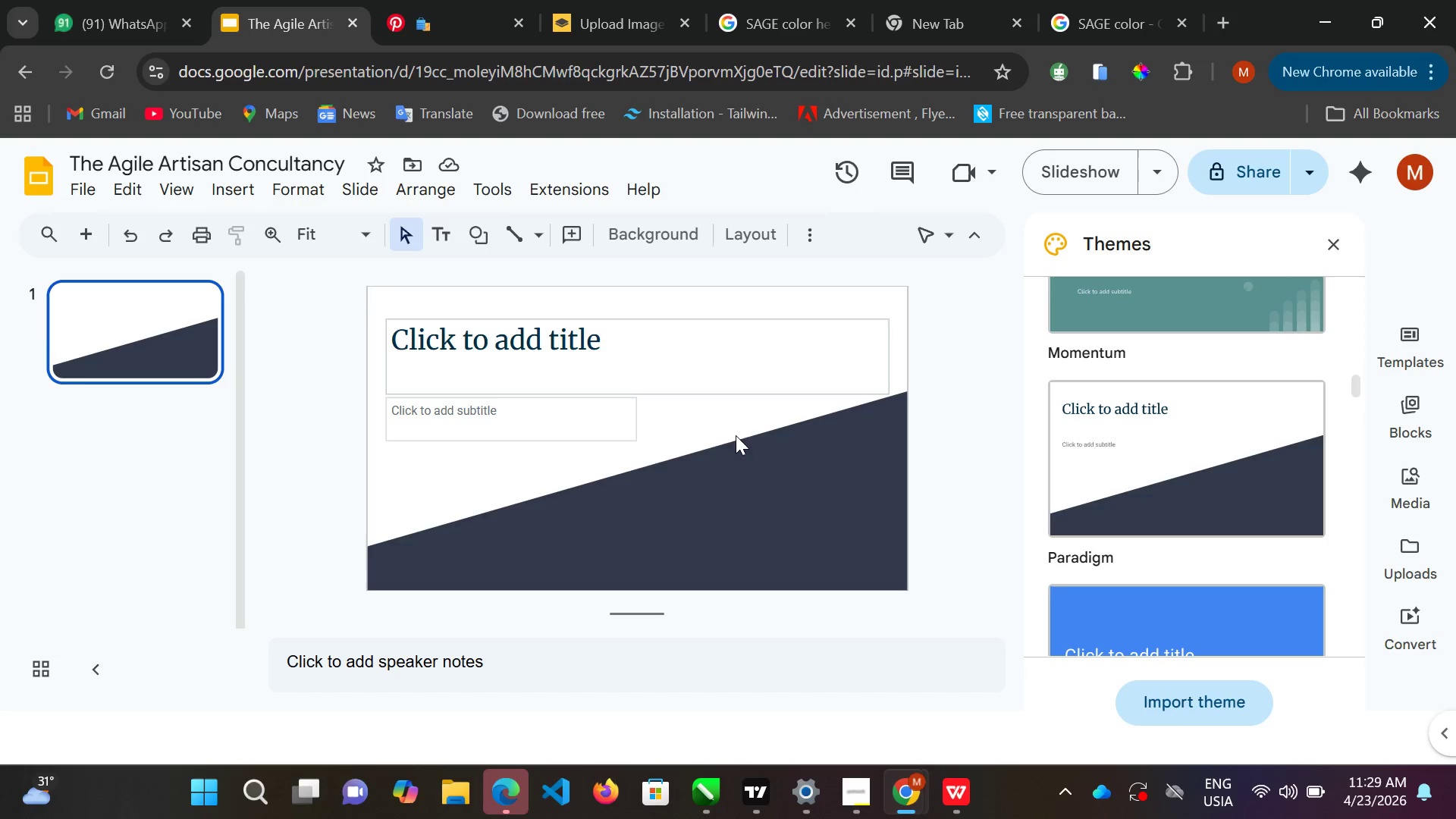 
triple_click([736, 437])
 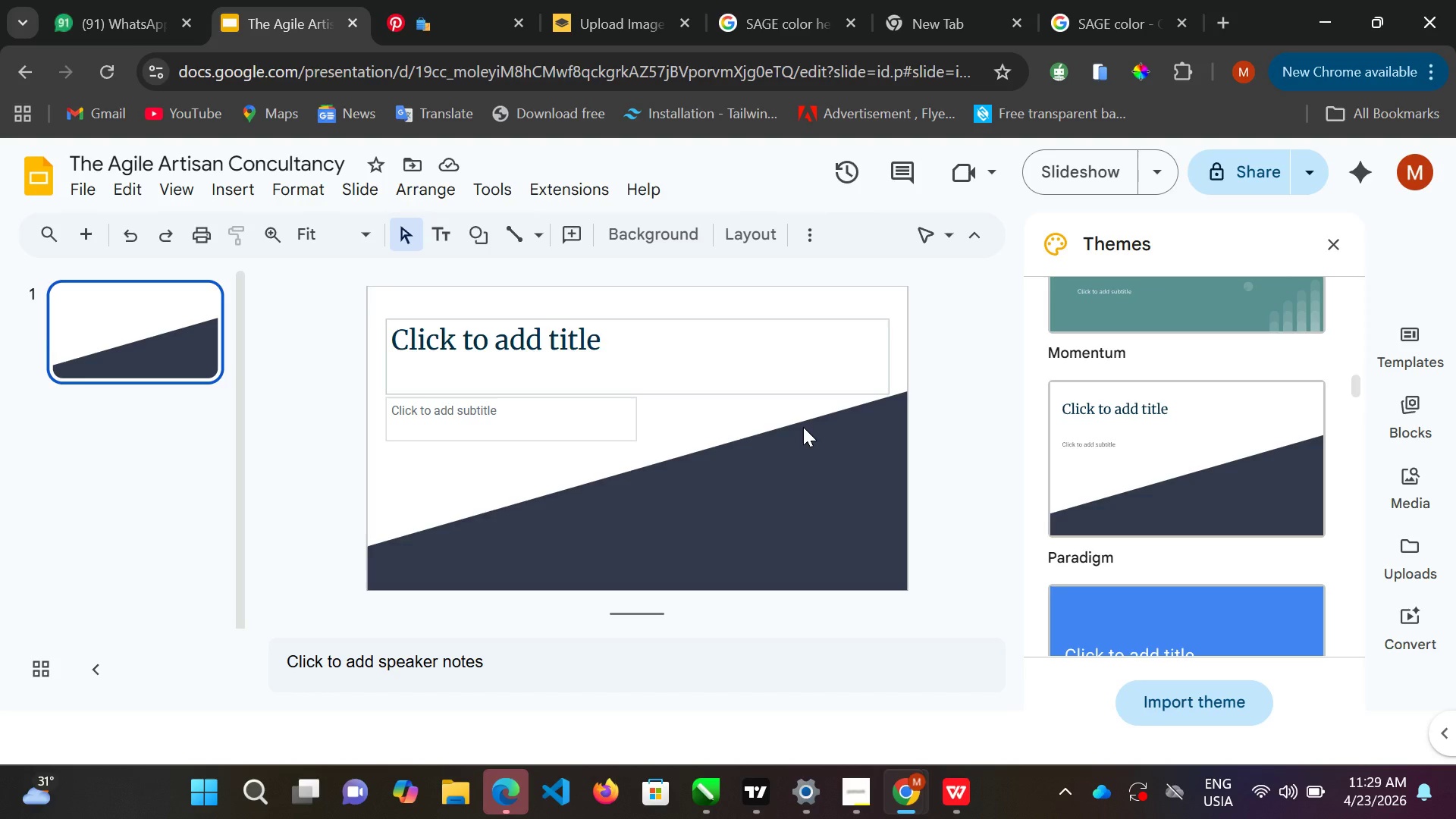 
scroll: coordinate [803, 427], scroll_direction: down, amount: 2.0
 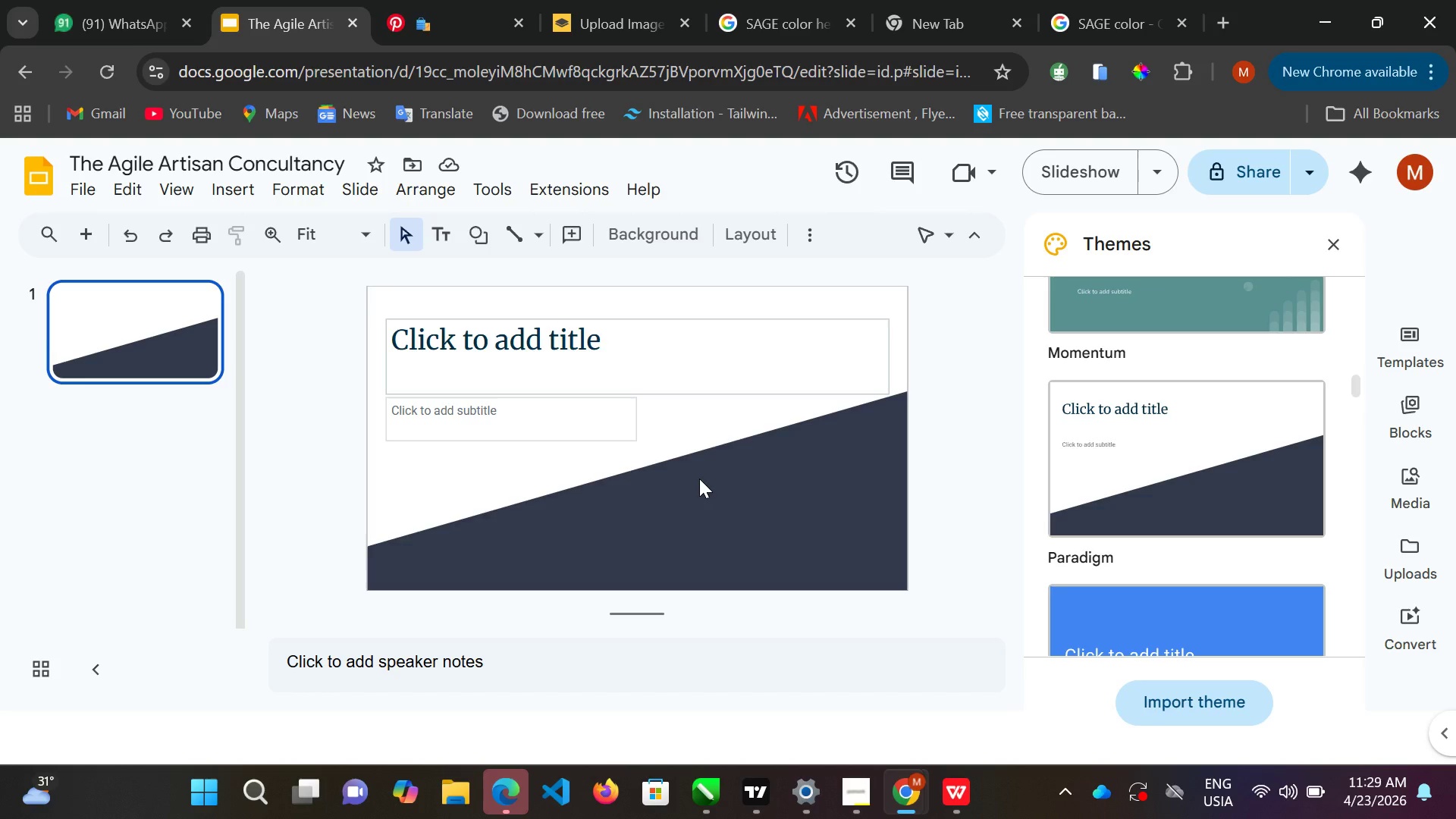 
key(Control+M)
 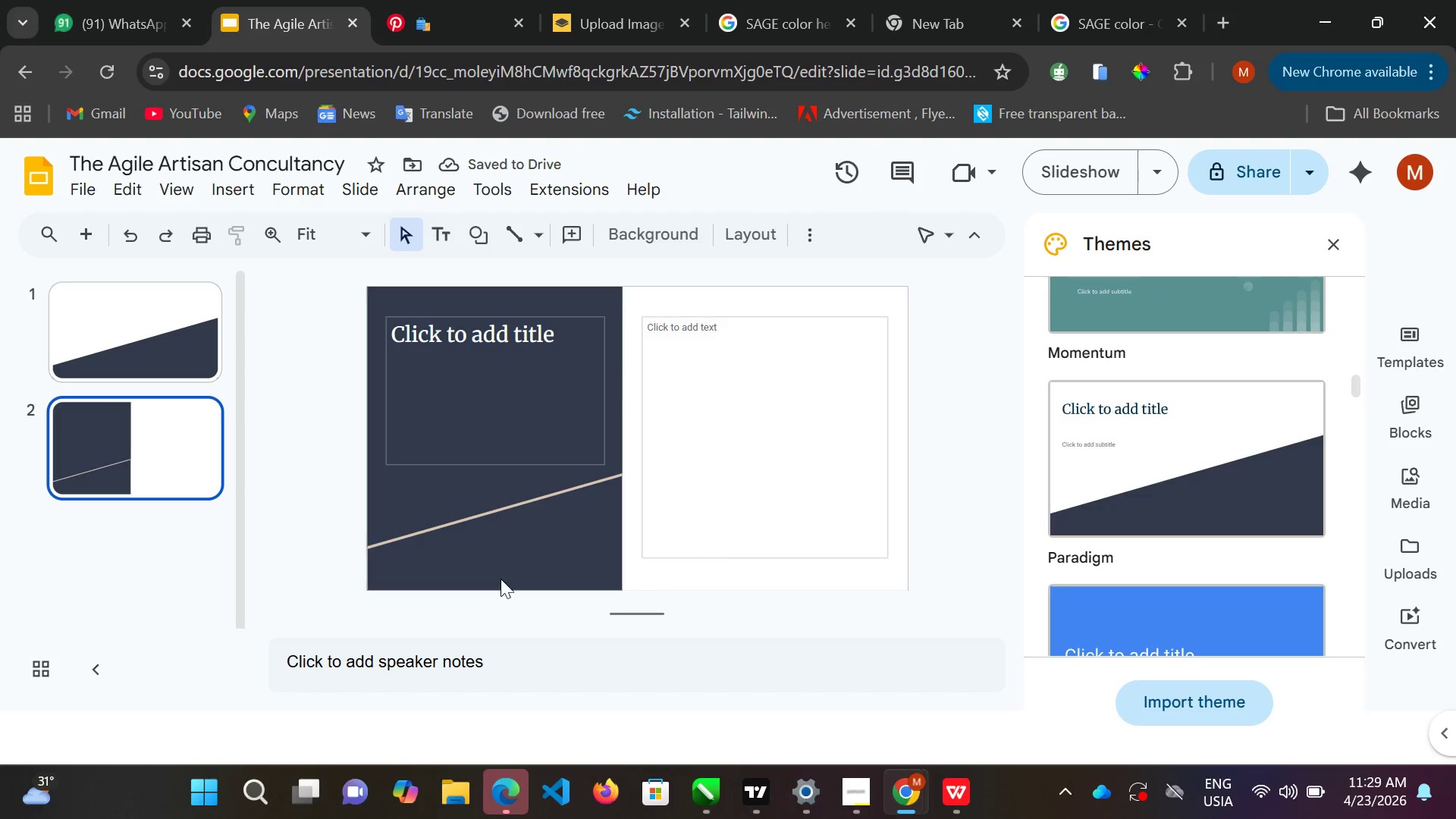 
hold_key(key=ControlLeft, duration=0.38)
 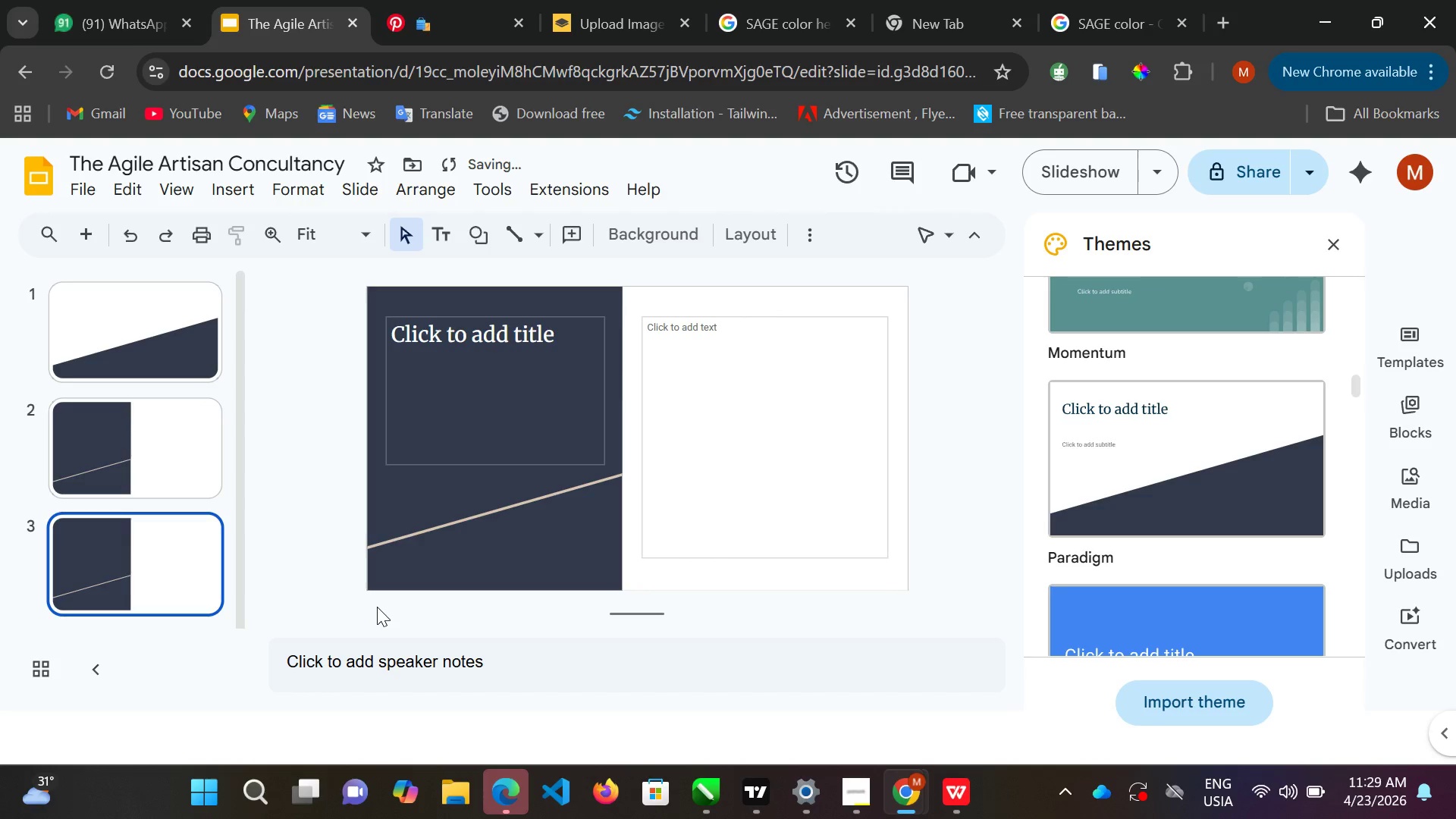 
key(M)
 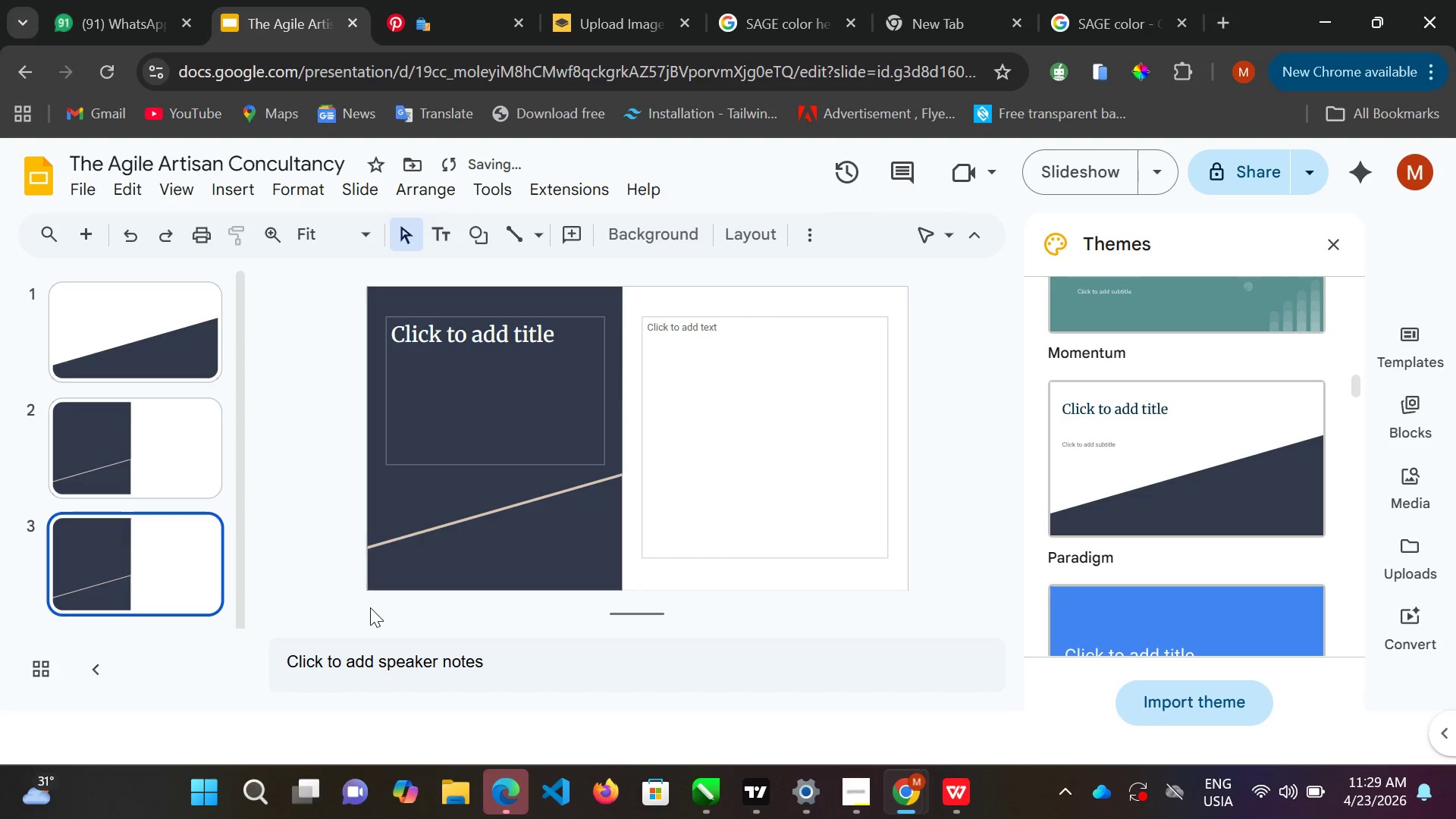 
key(Control+ControlLeft)
 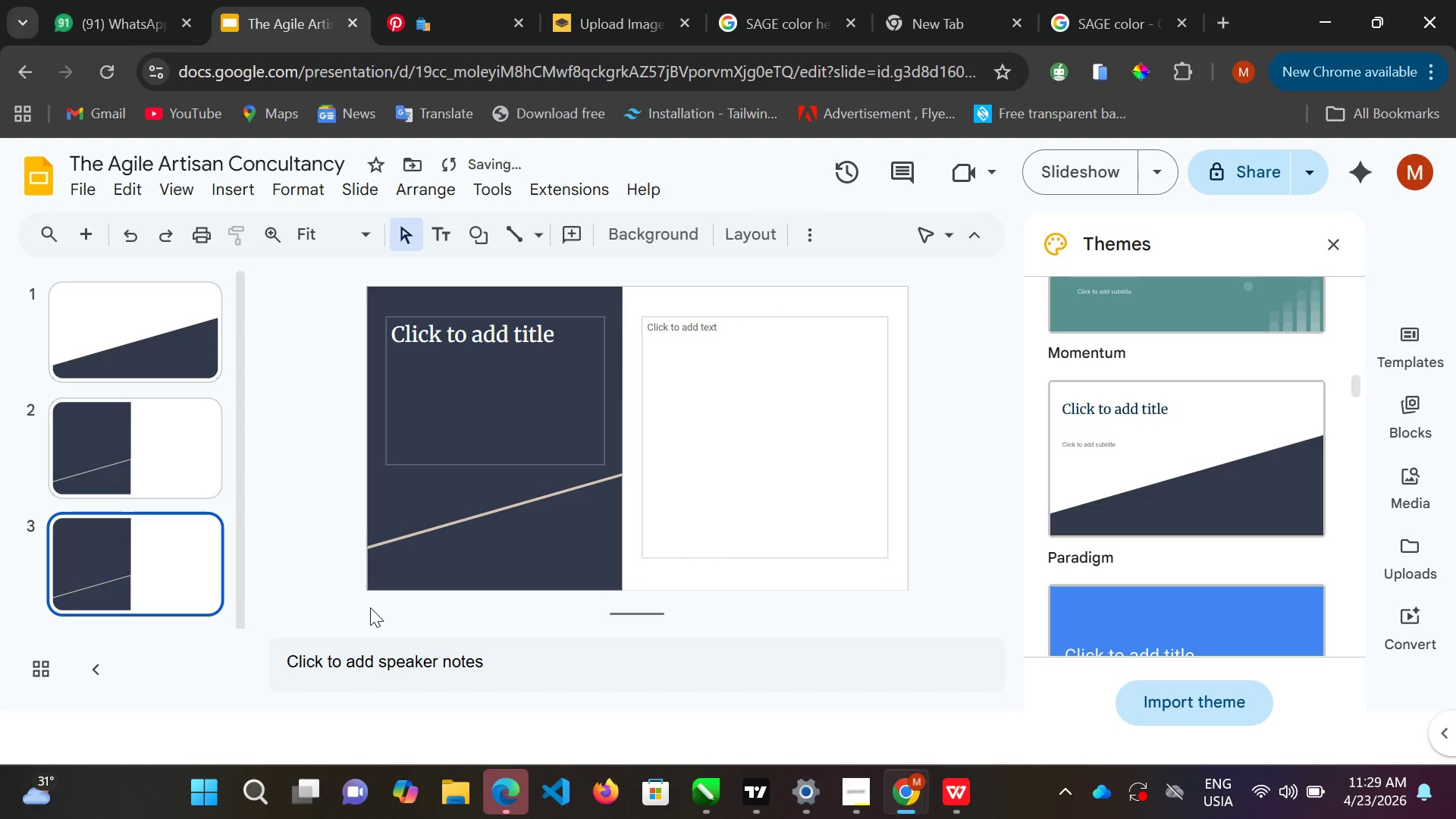 
key(M)
 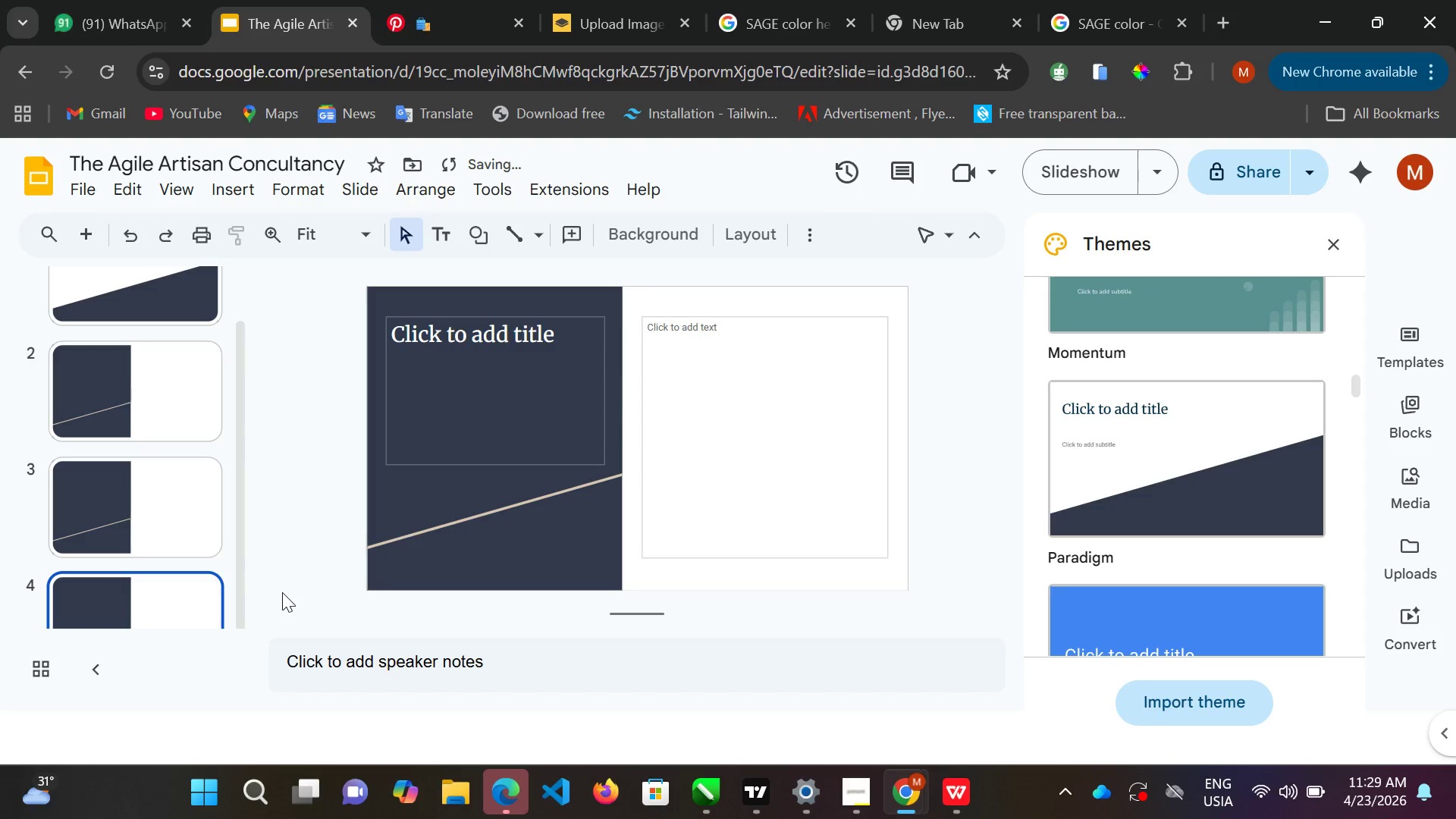 
scroll: coordinate [514, 479], scroll_direction: up, amount: 7.0
 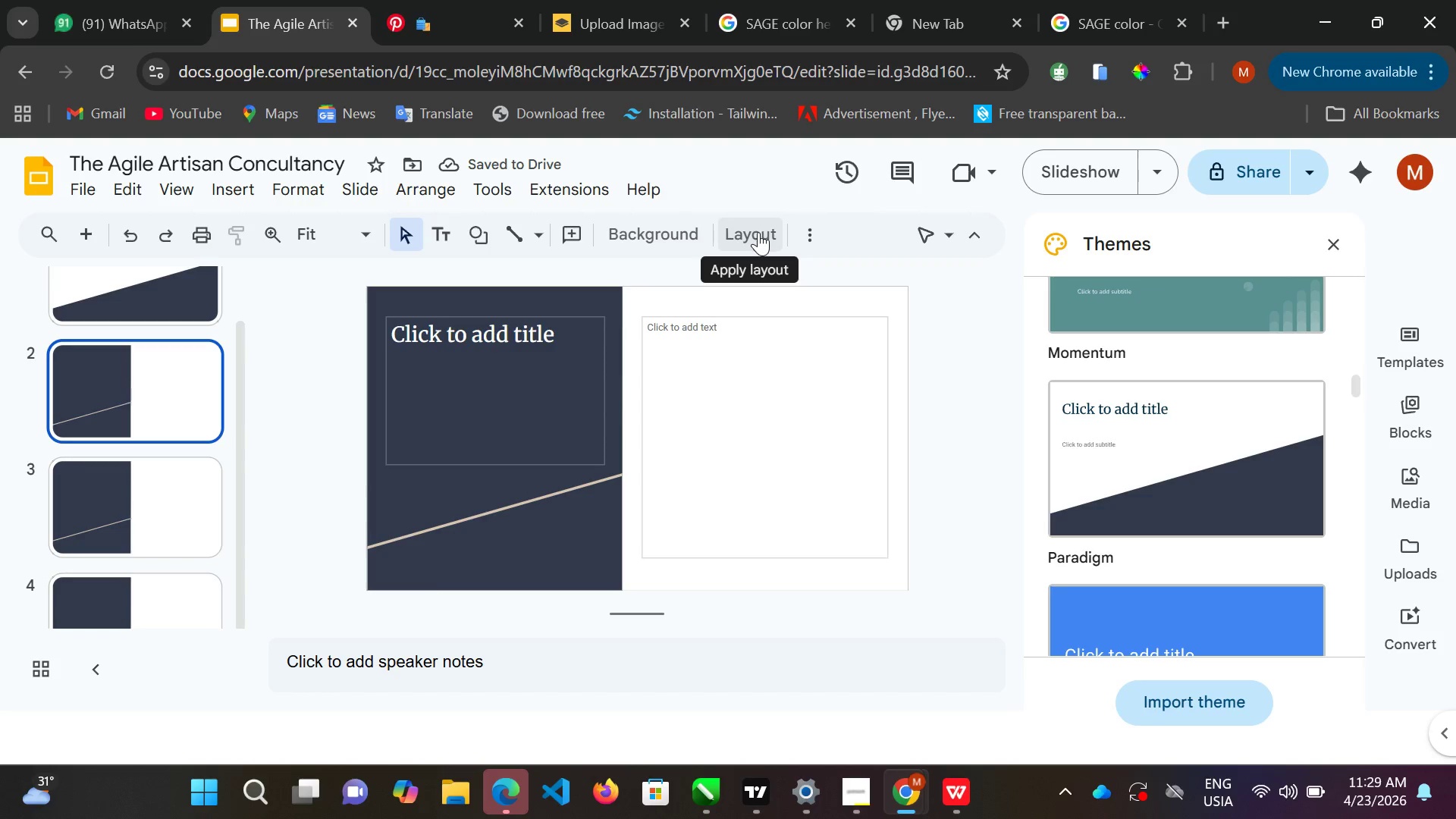 
double_click([758, 232])
 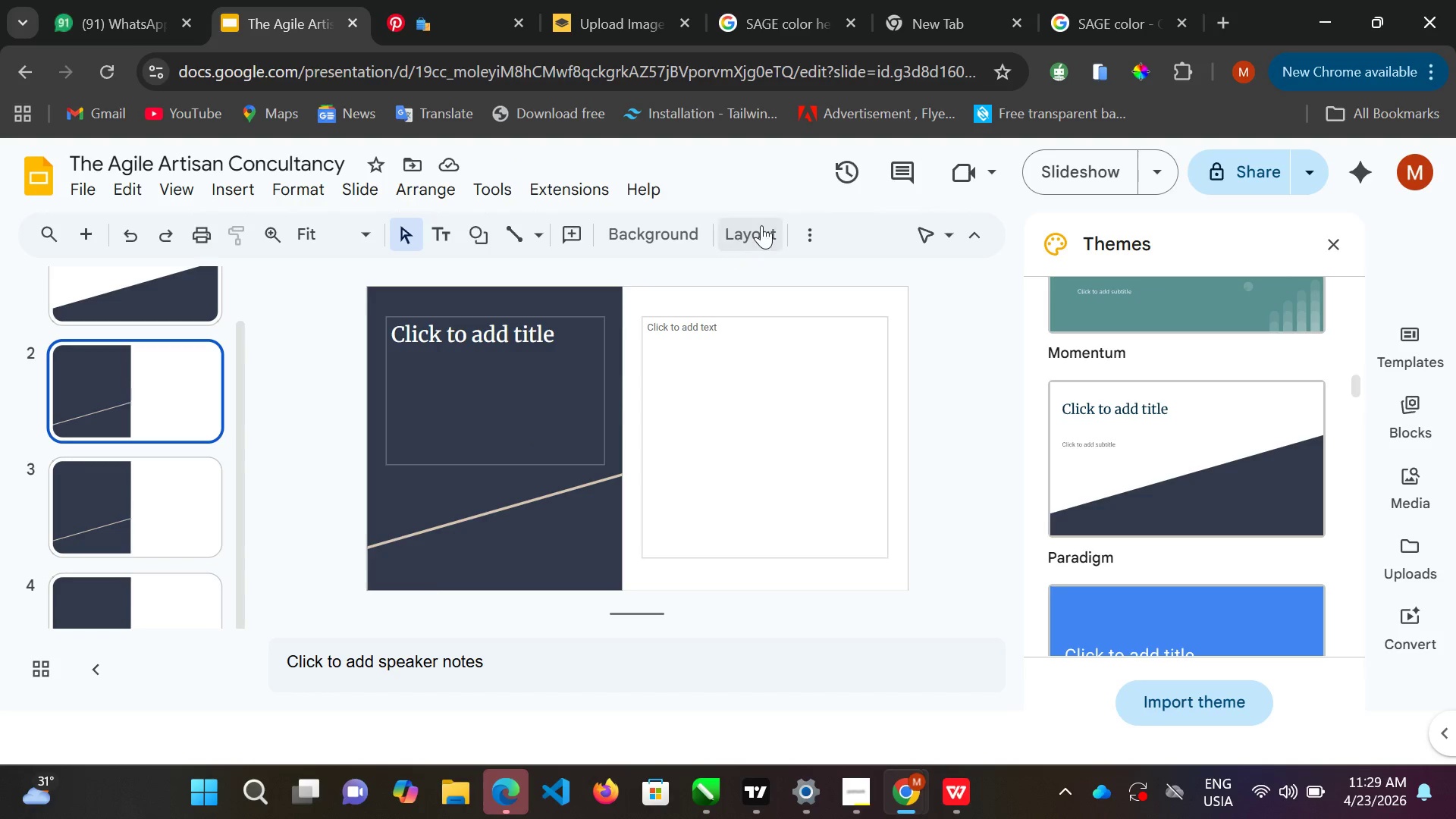 
left_click([762, 226])
 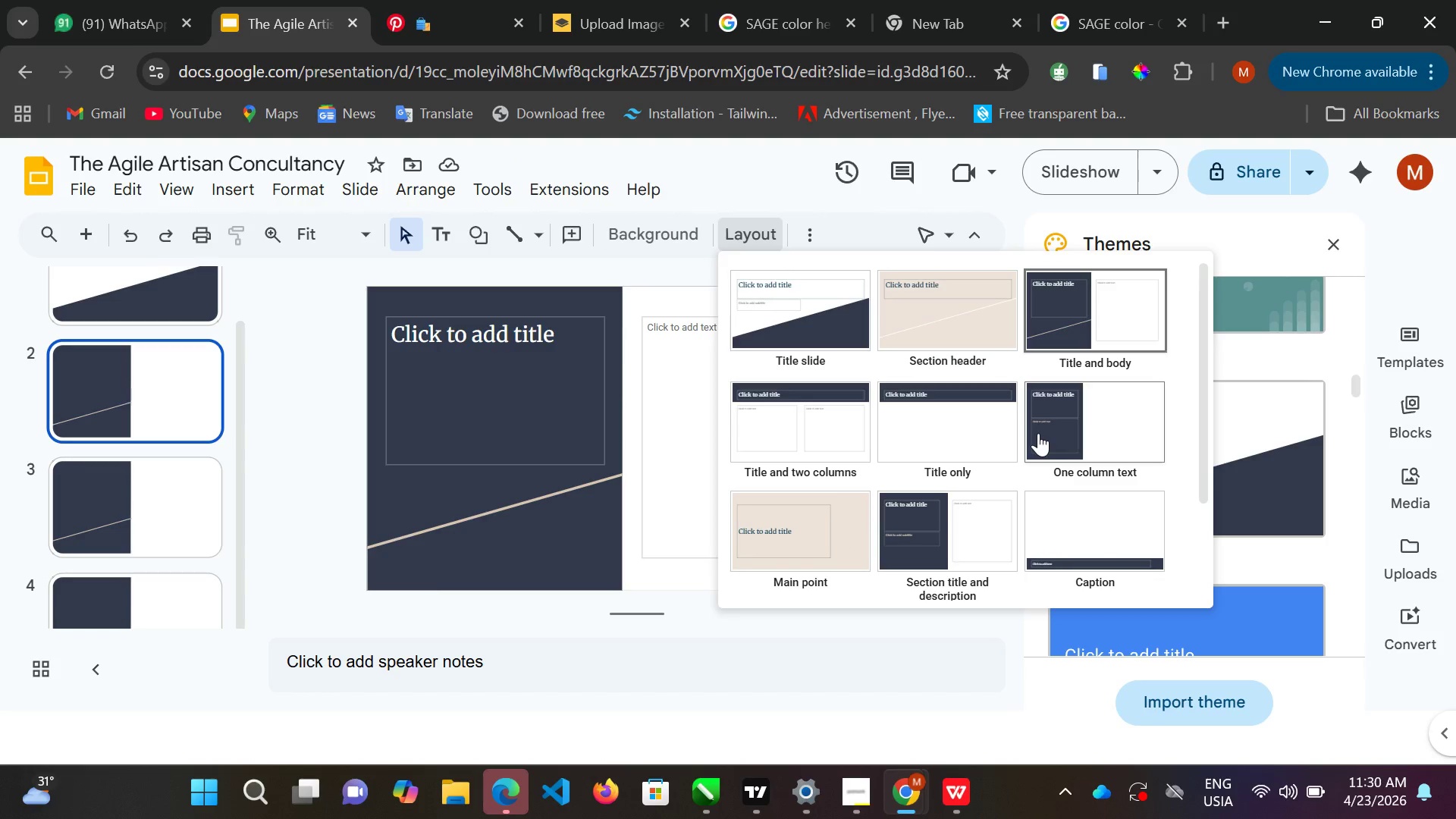 
wait(10.31)
 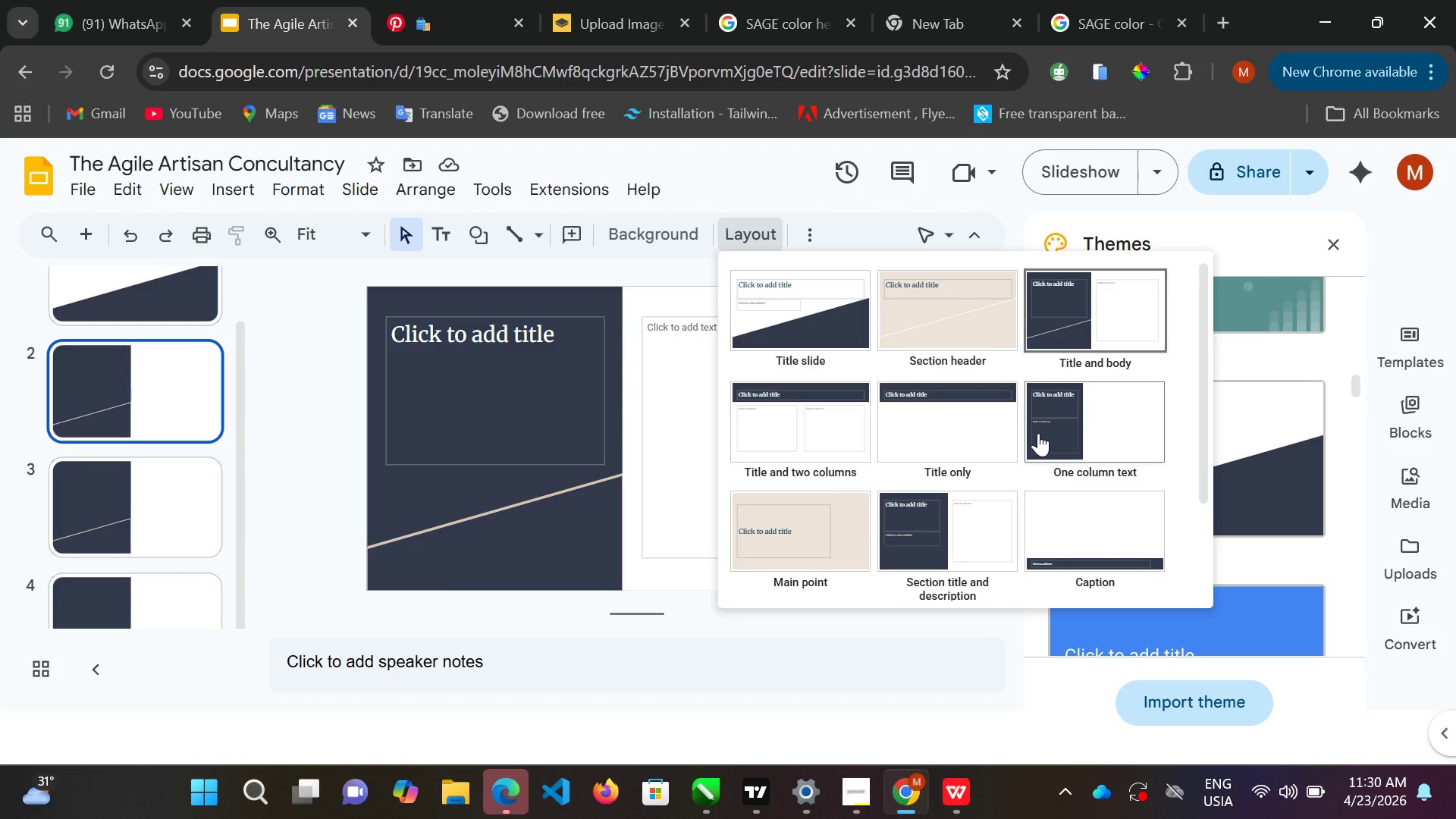 
scroll: coordinate [604, 408], scroll_direction: up, amount: 3.0
 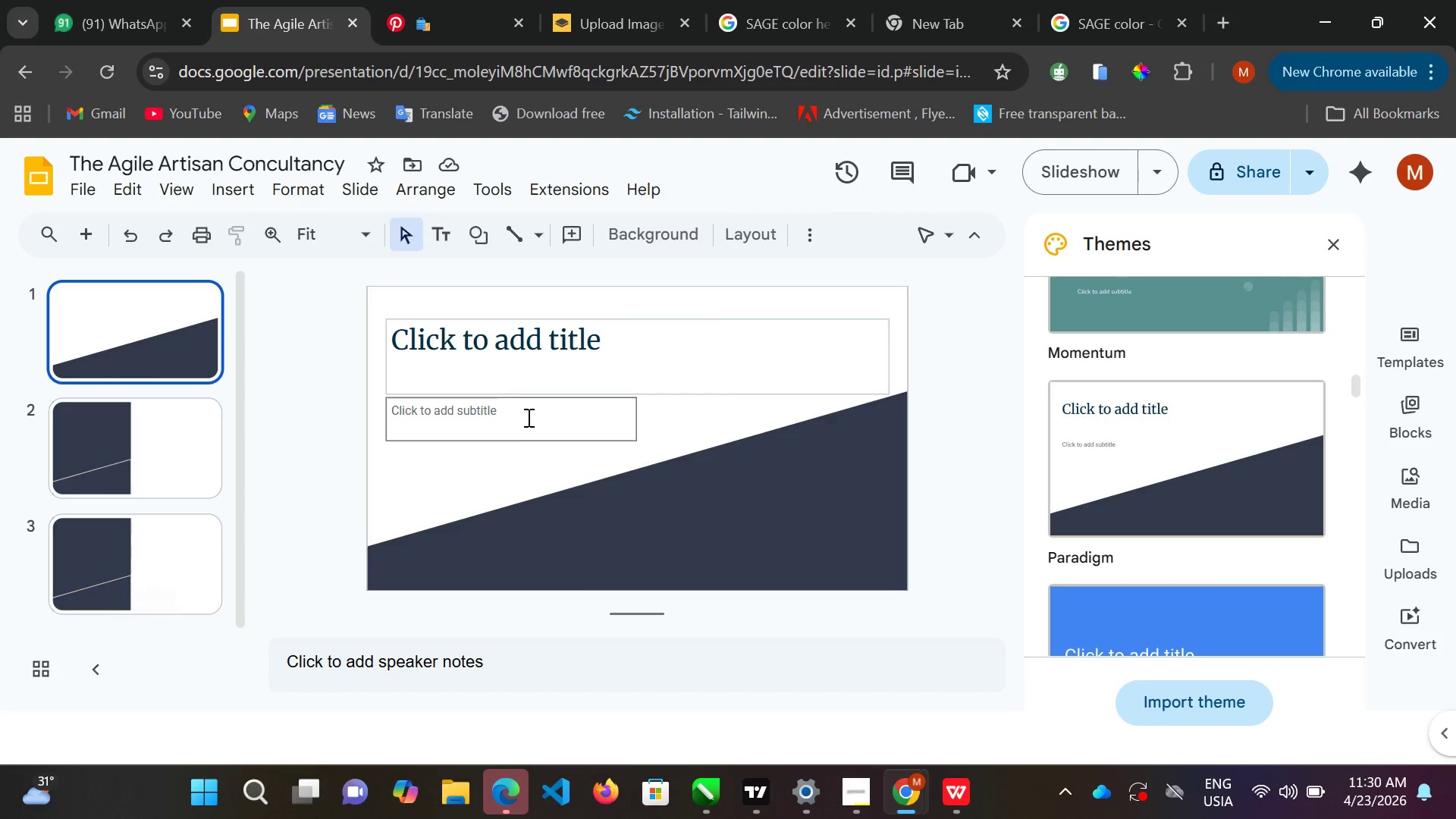 
scroll: coordinate [196, 540], scroll_direction: down, amount: 13.0
 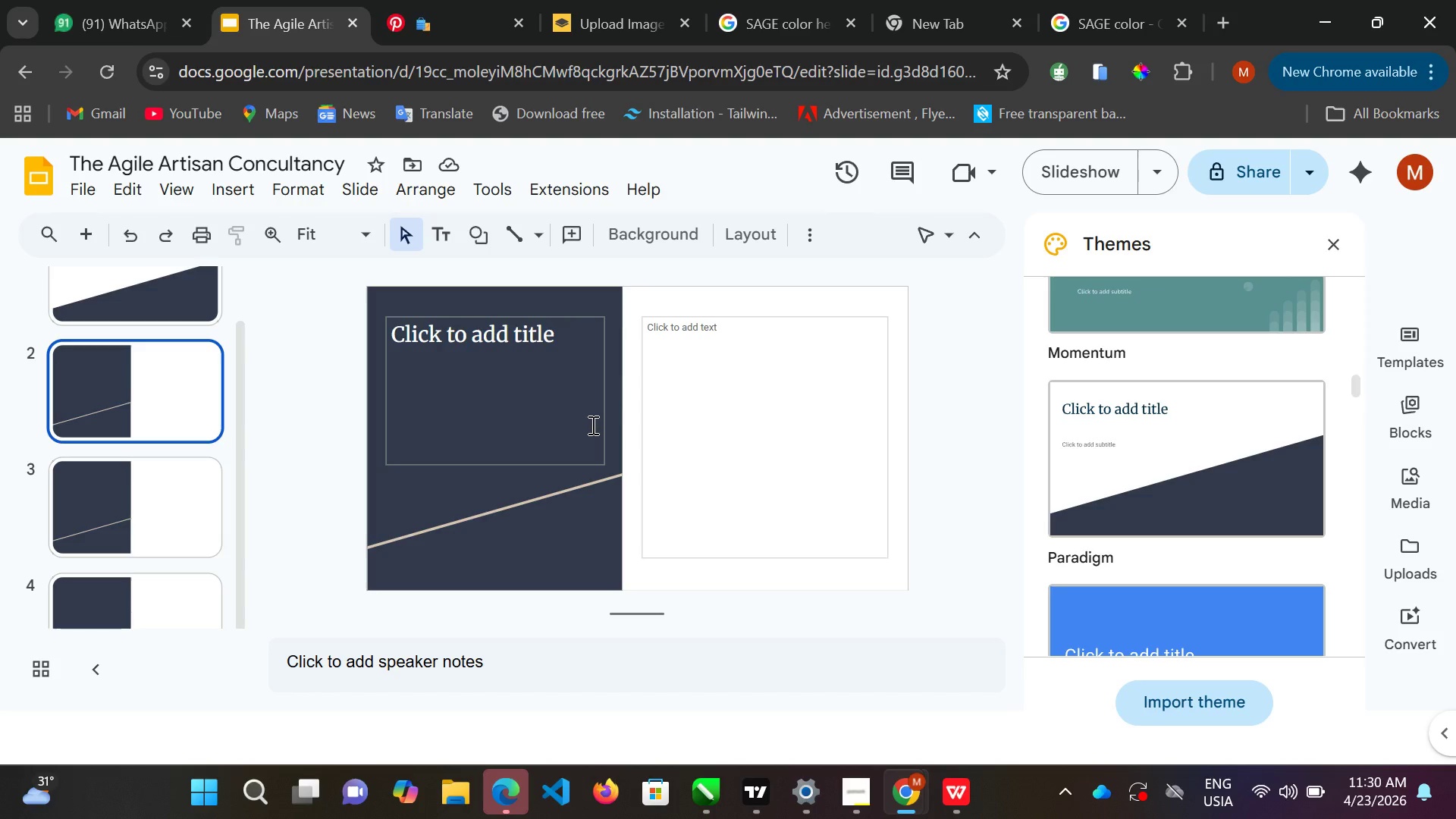 
wait(34.38)
 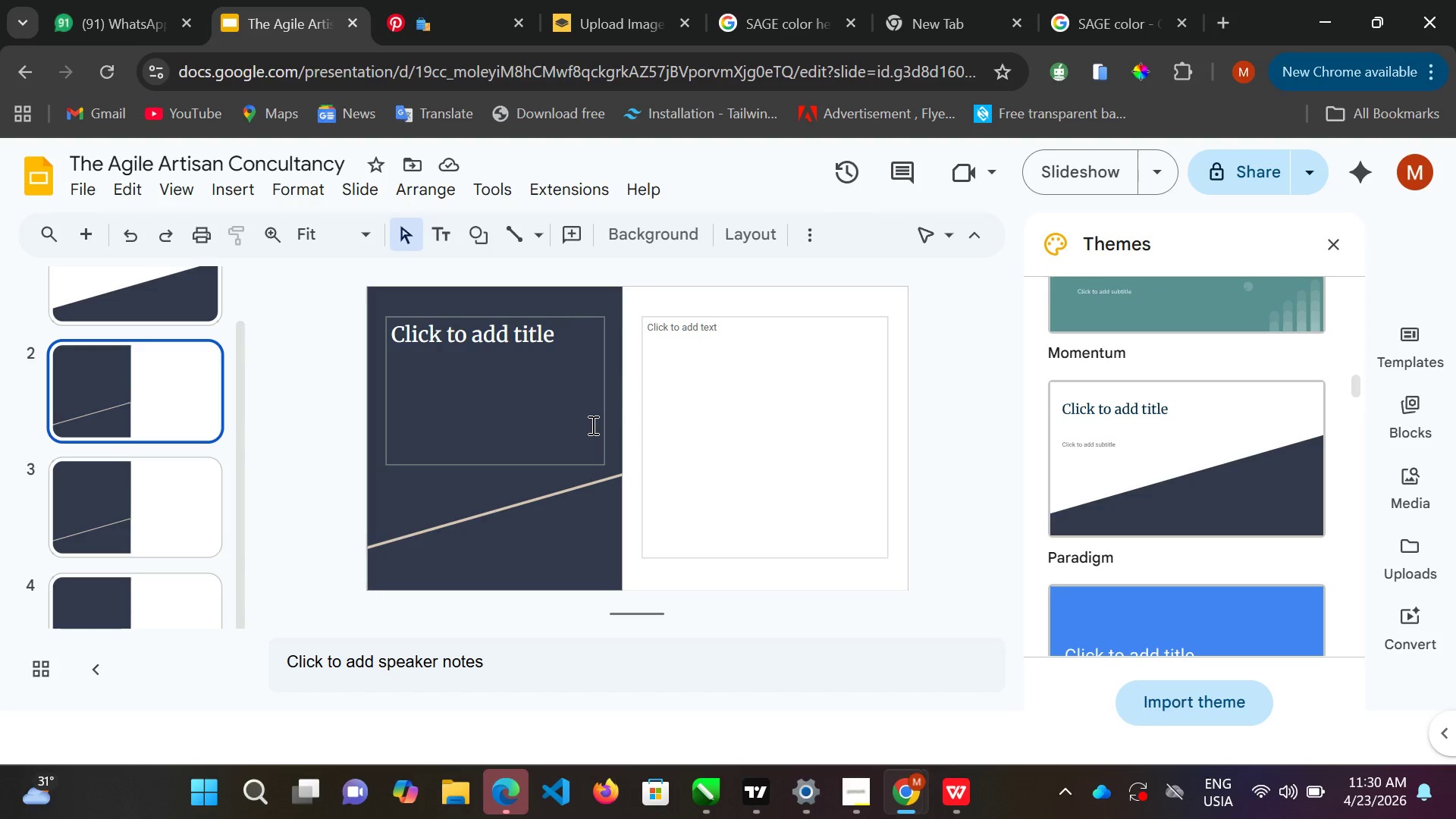 
scroll: coordinate [1182, 322], scroll_direction: up, amount: 8.0
 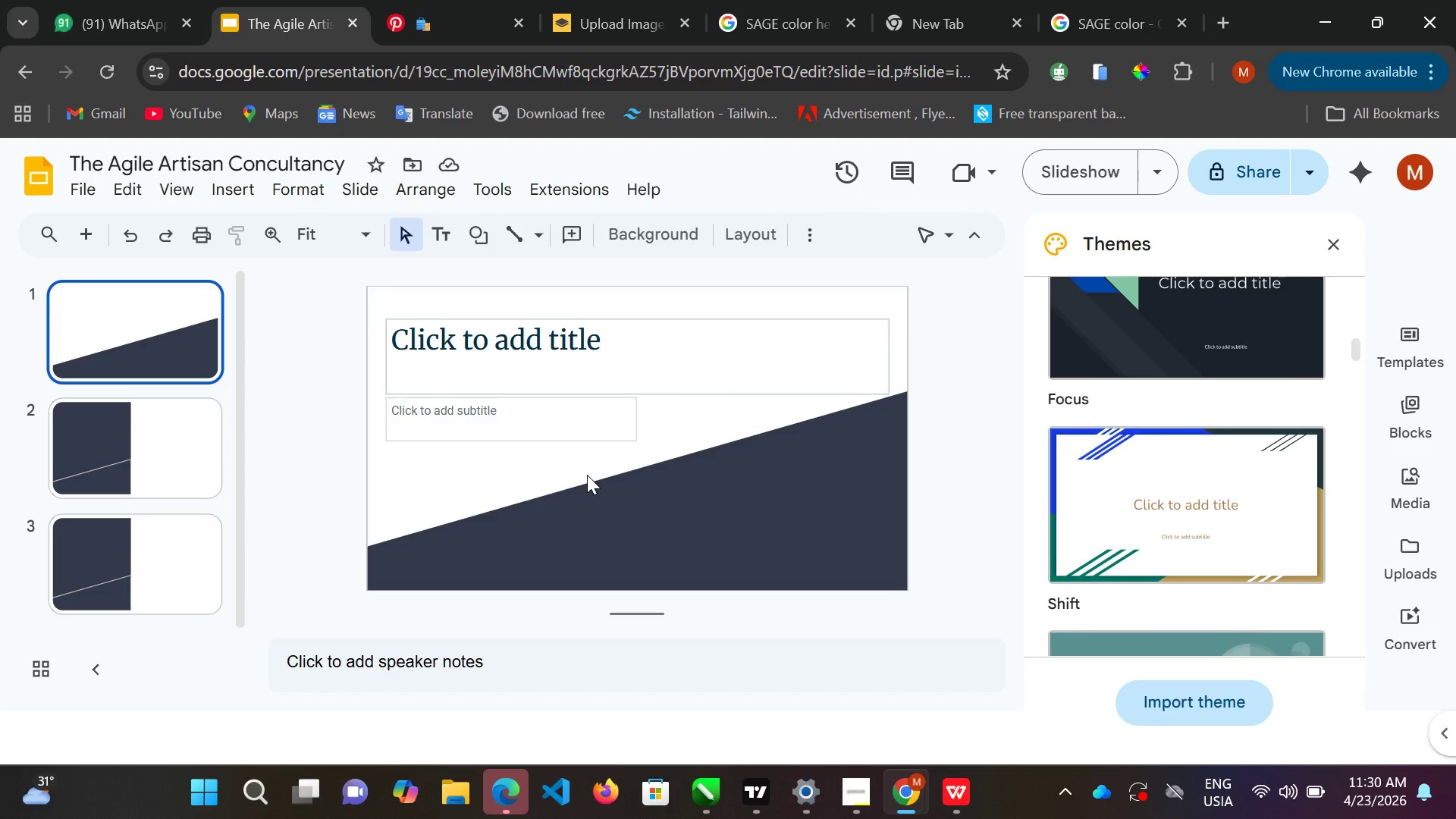 
key(Control+Z)
 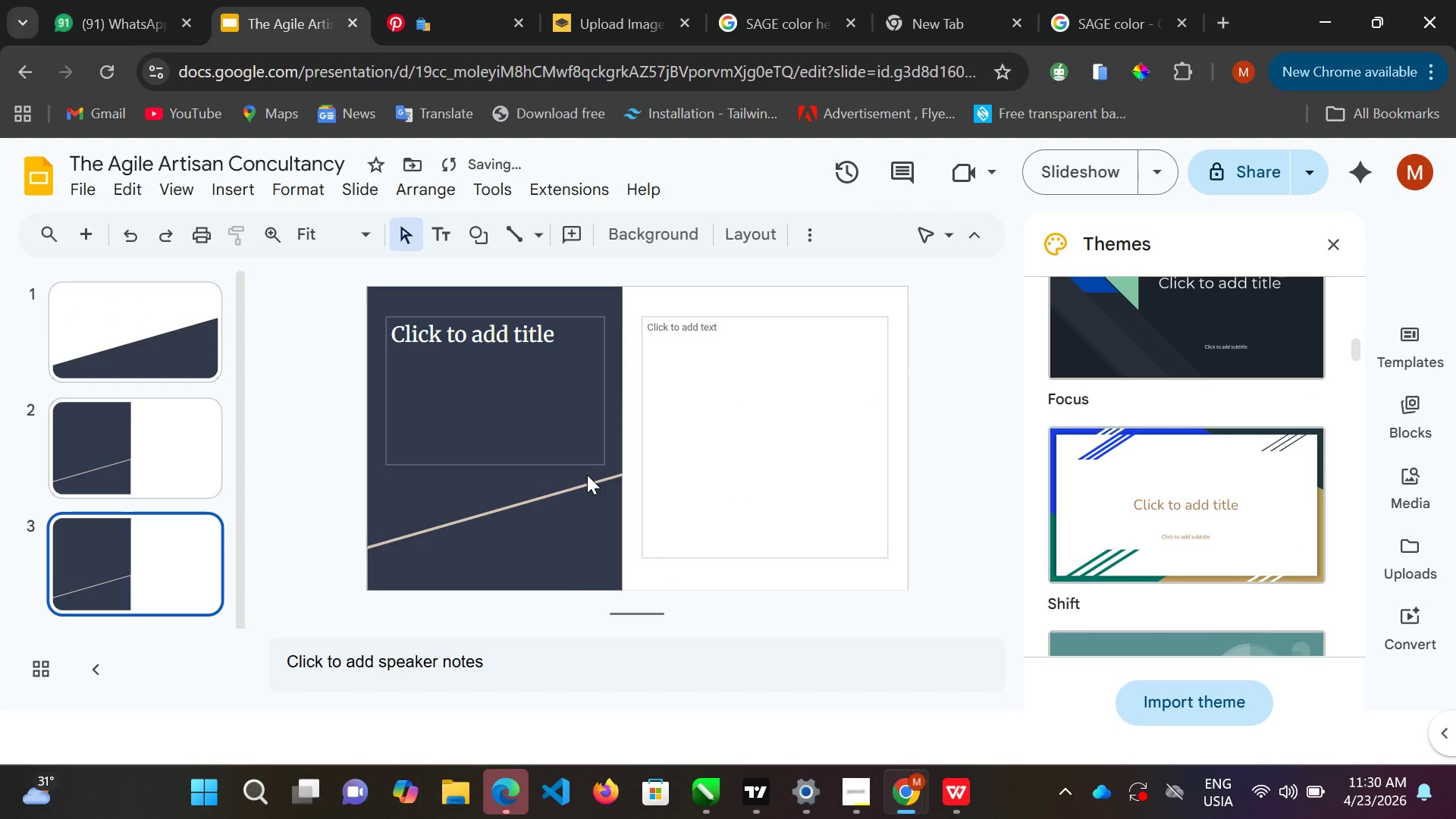 
key(Control+Z)
 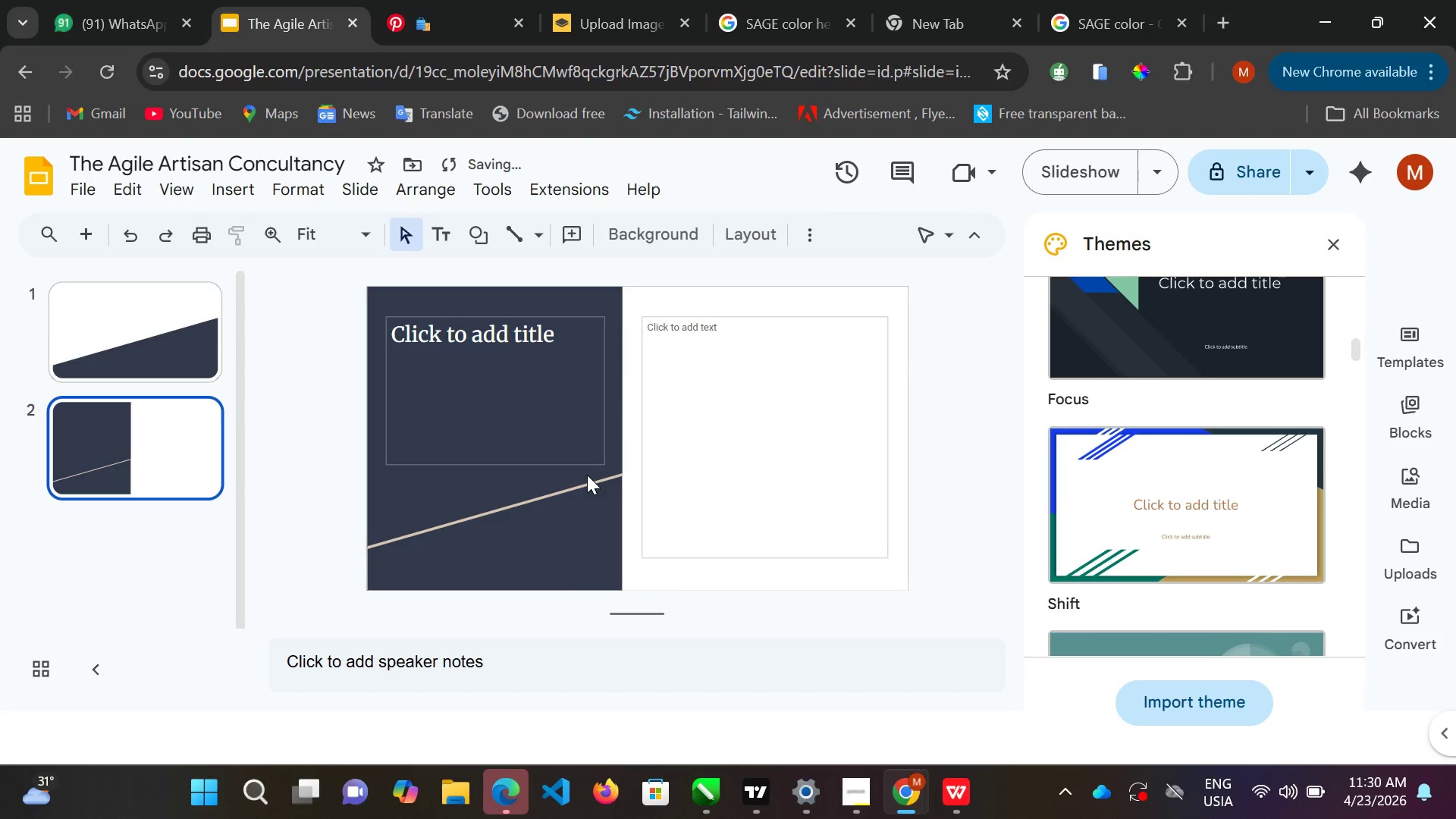 
key(Control+Z)
 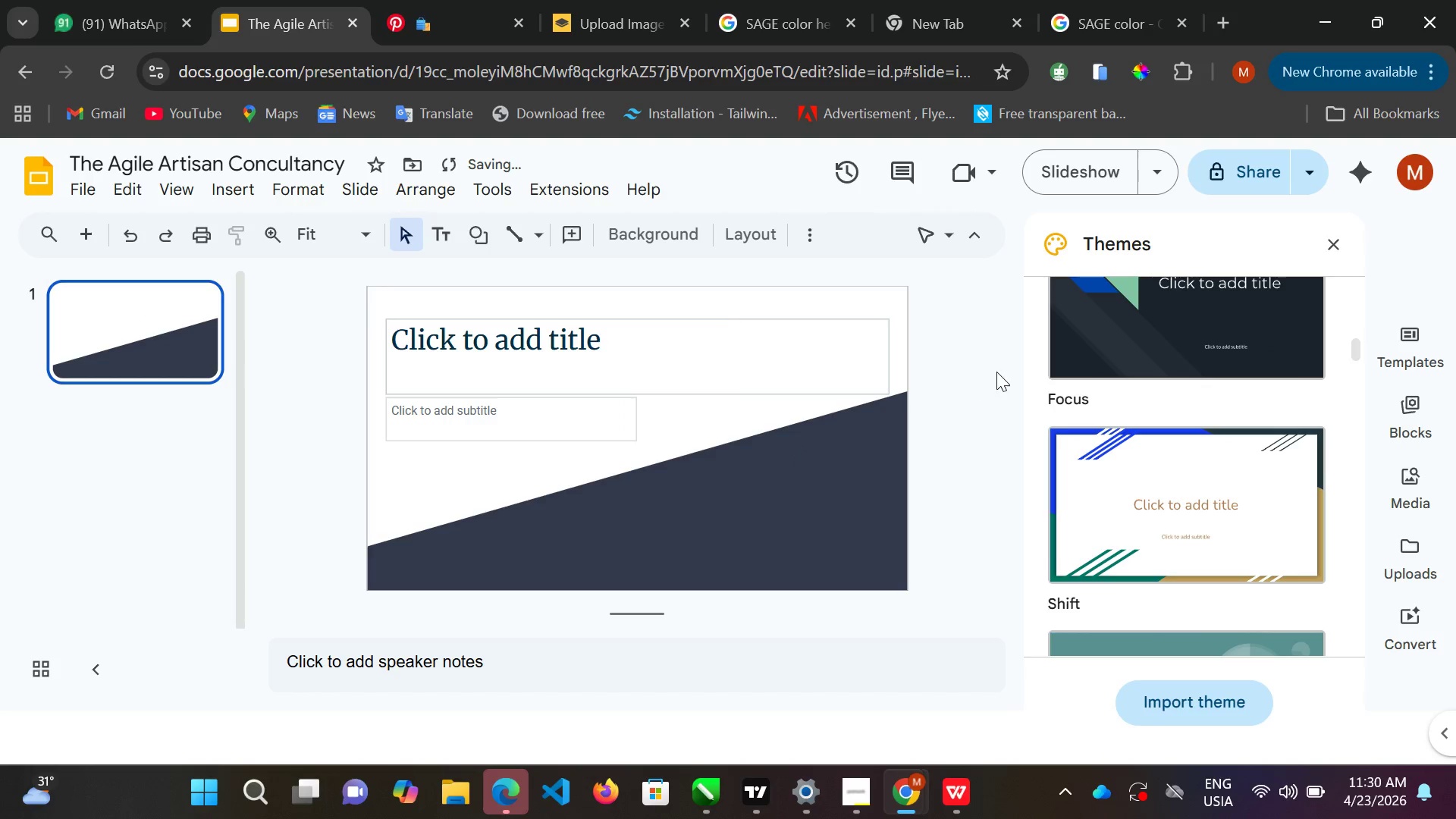 
scroll: coordinate [1149, 333], scroll_direction: up, amount: 5.0
 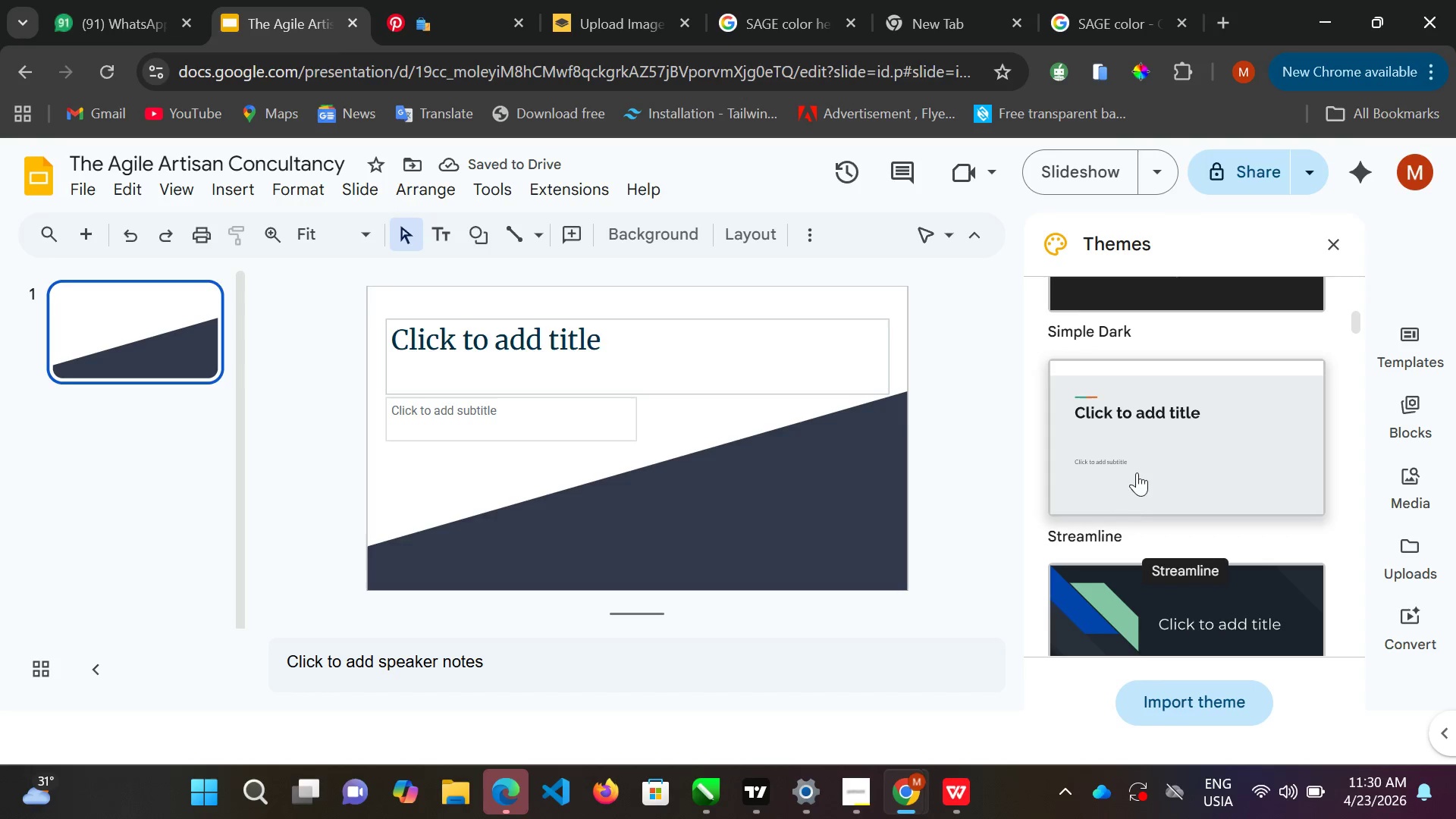 
scroll: coordinate [1138, 472], scroll_direction: down, amount: 2.0
 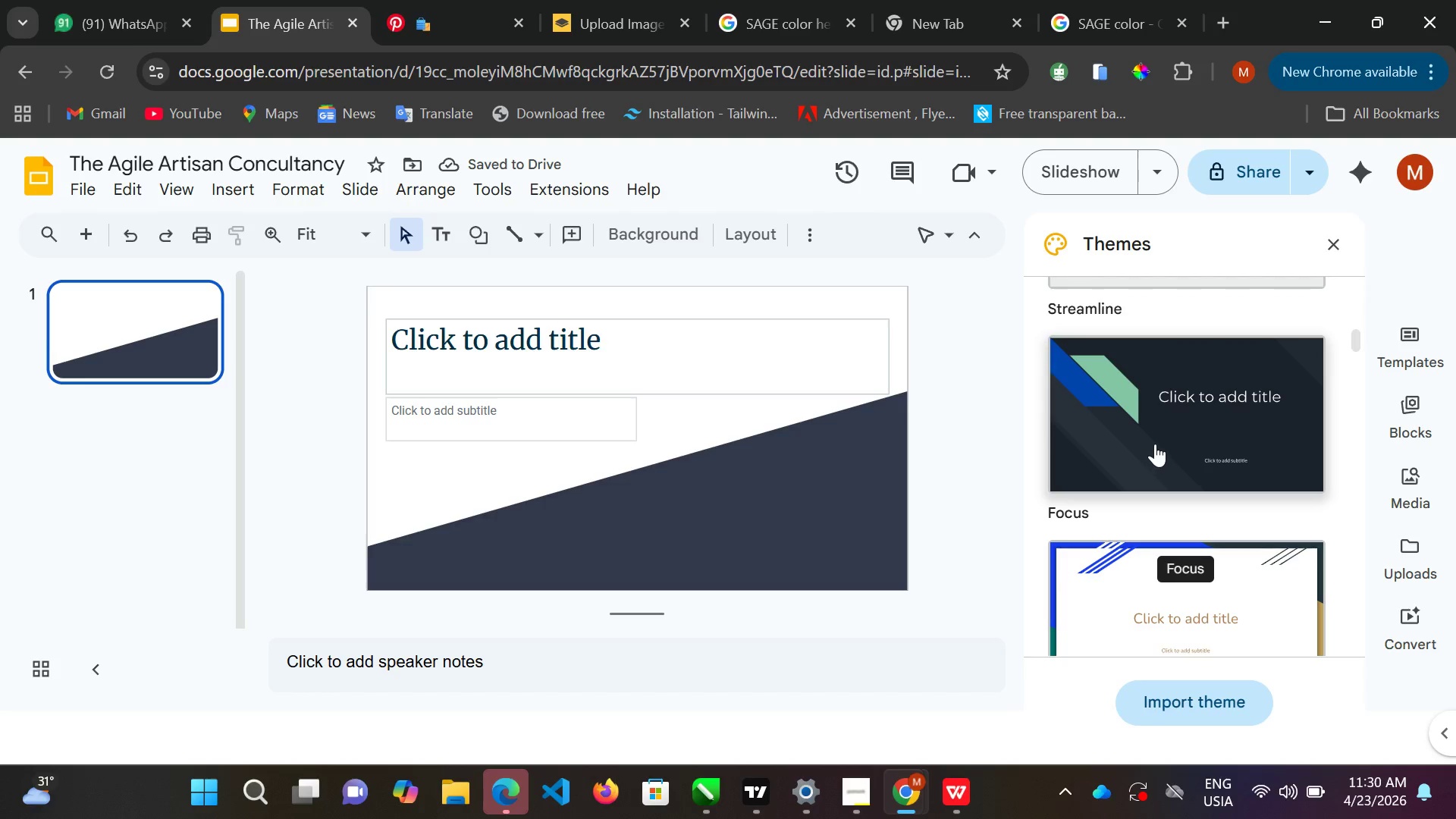 
left_click([1159, 443])
 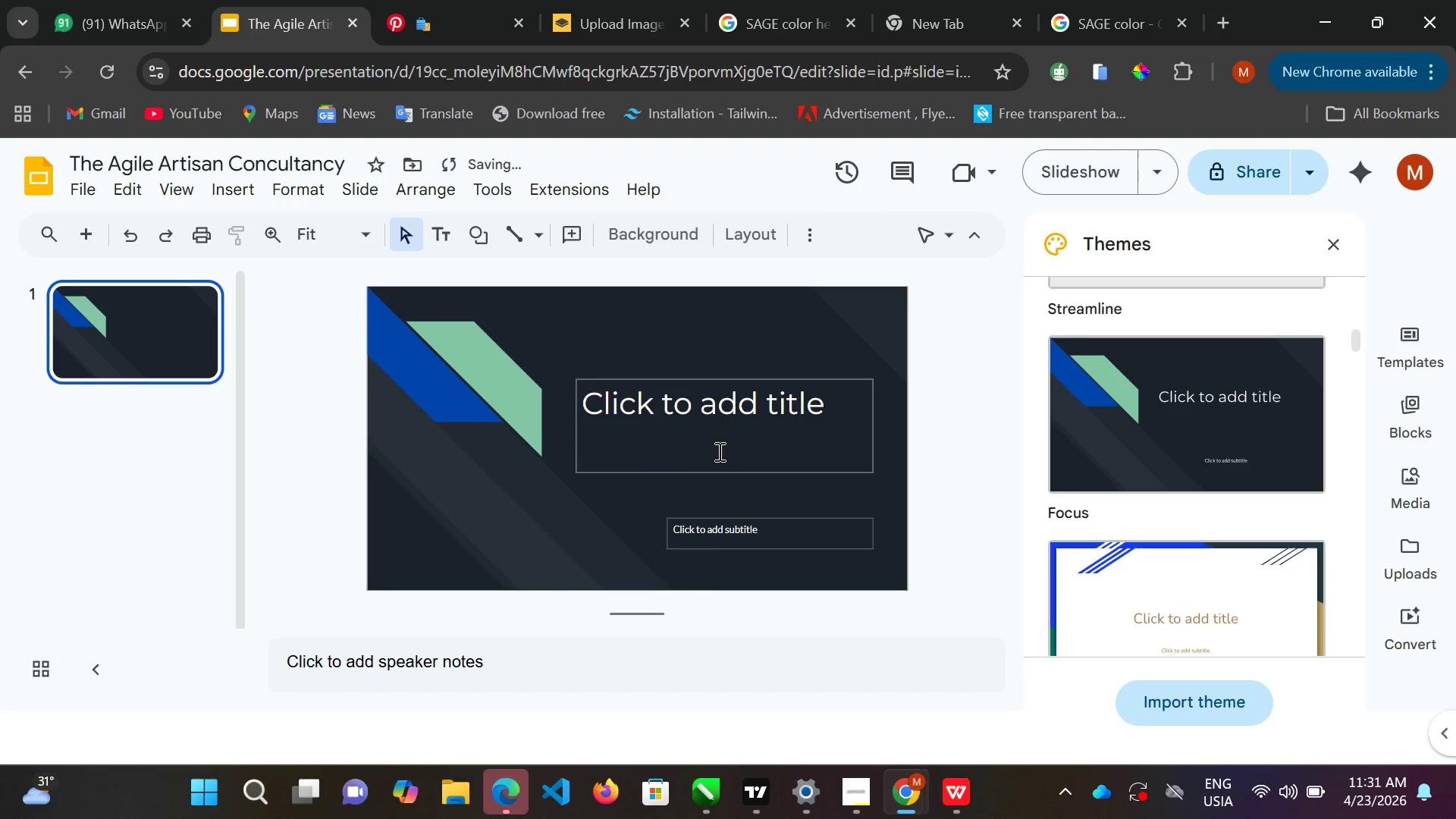 
wait(6.42)
 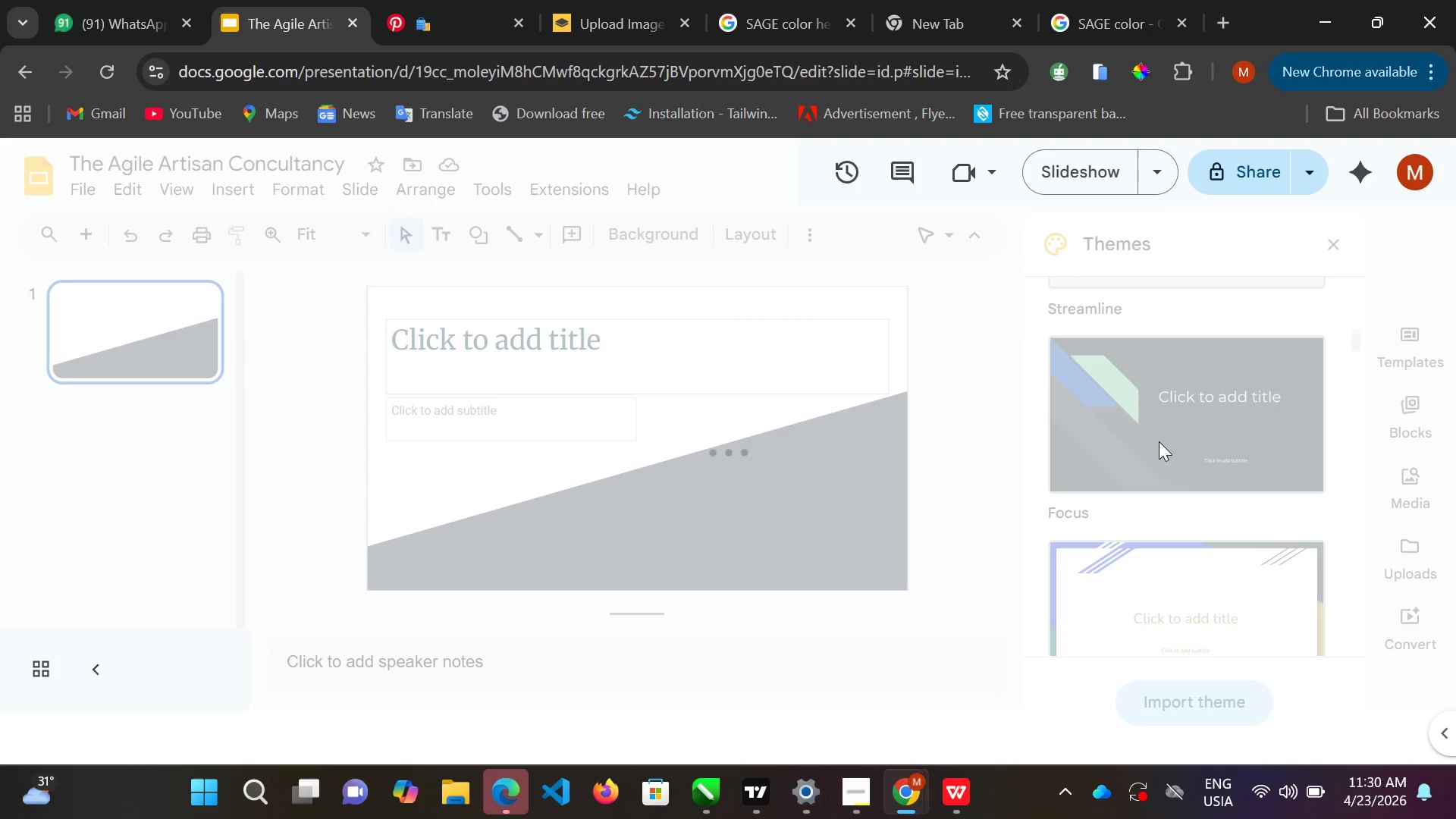 
key(Control+ControlLeft)
 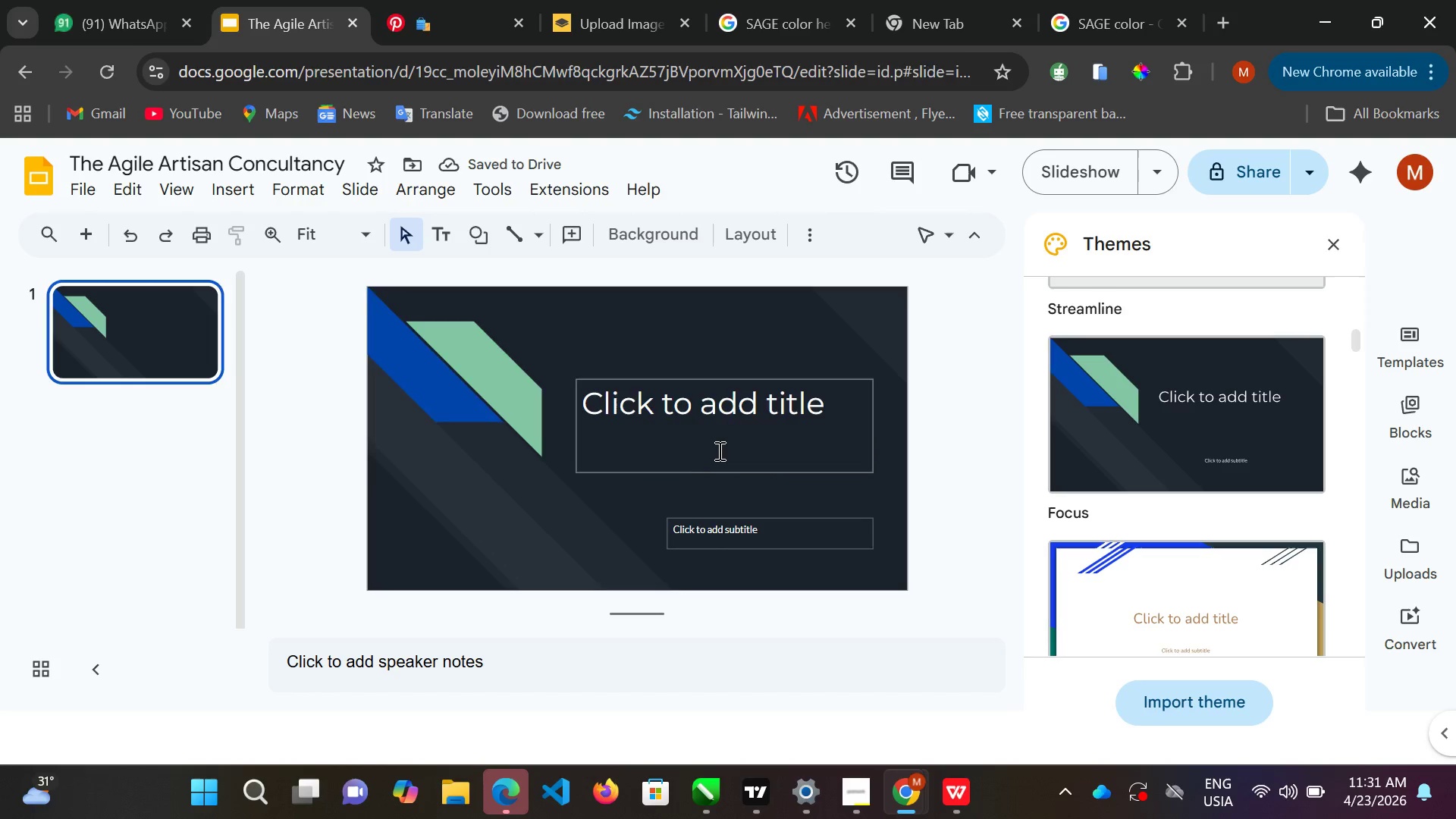 
key(Control+M)
 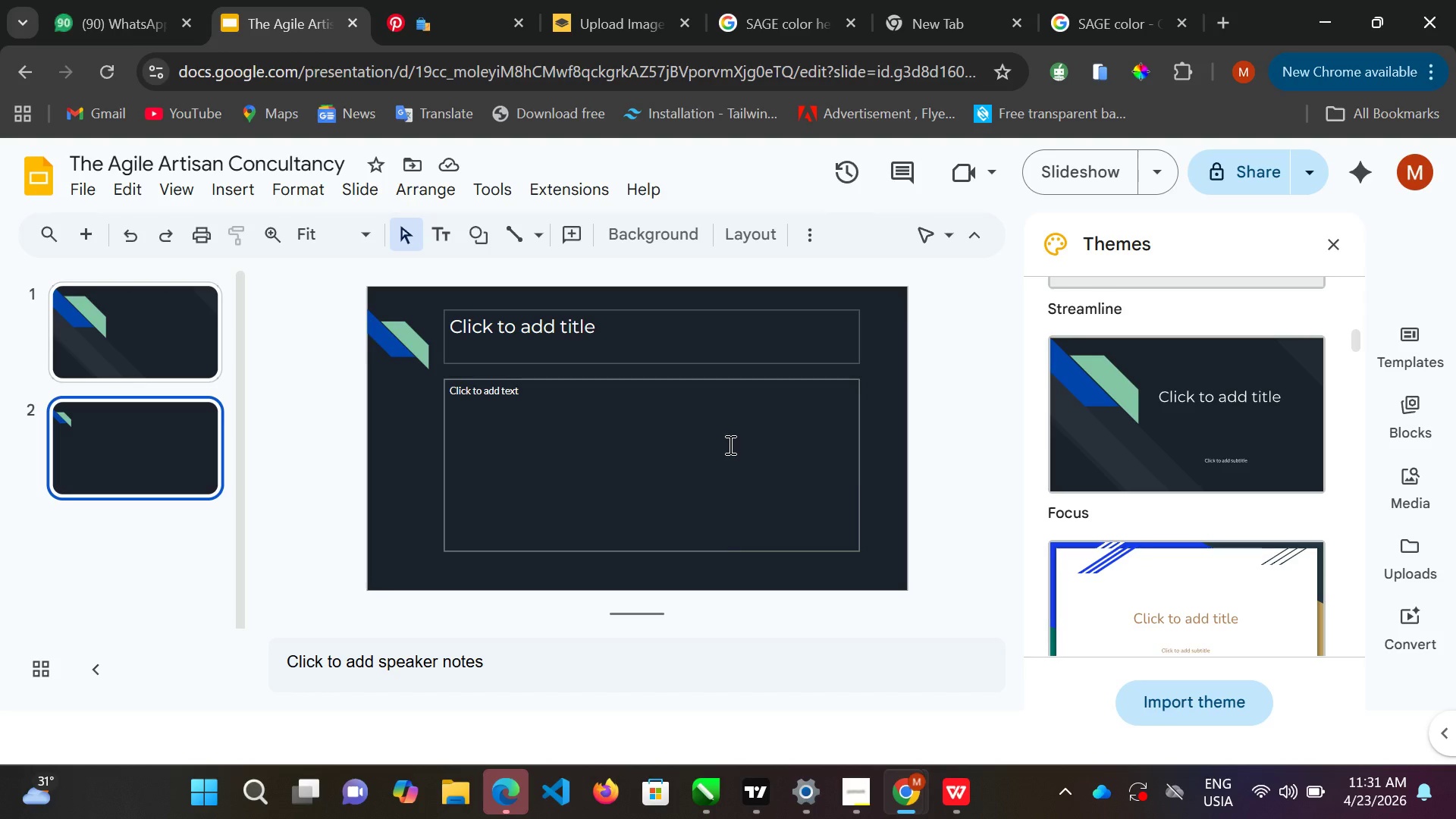 
wait(40.67)
 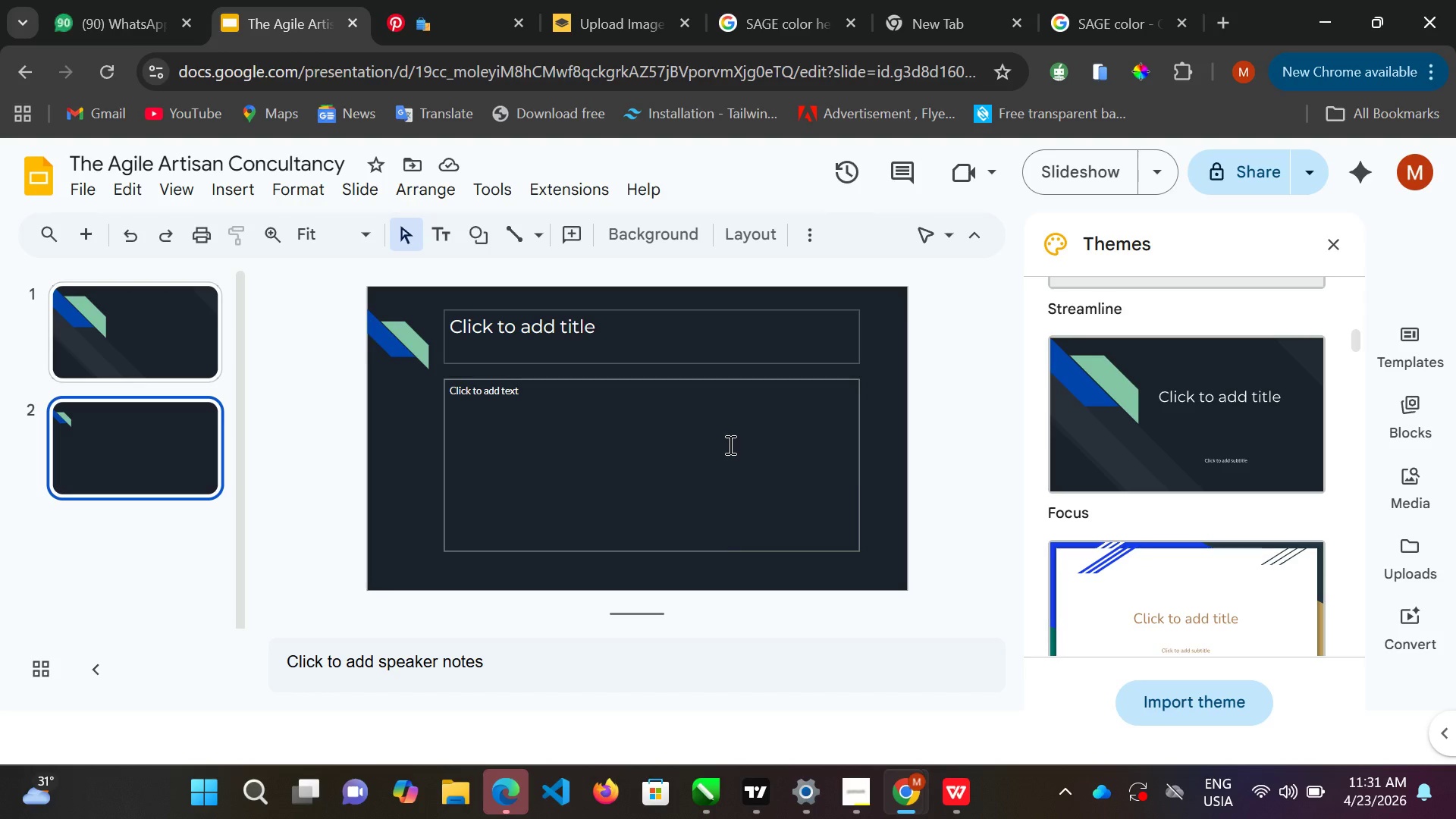 
scroll: coordinate [786, 365], scroll_direction: up, amount: 7.0
 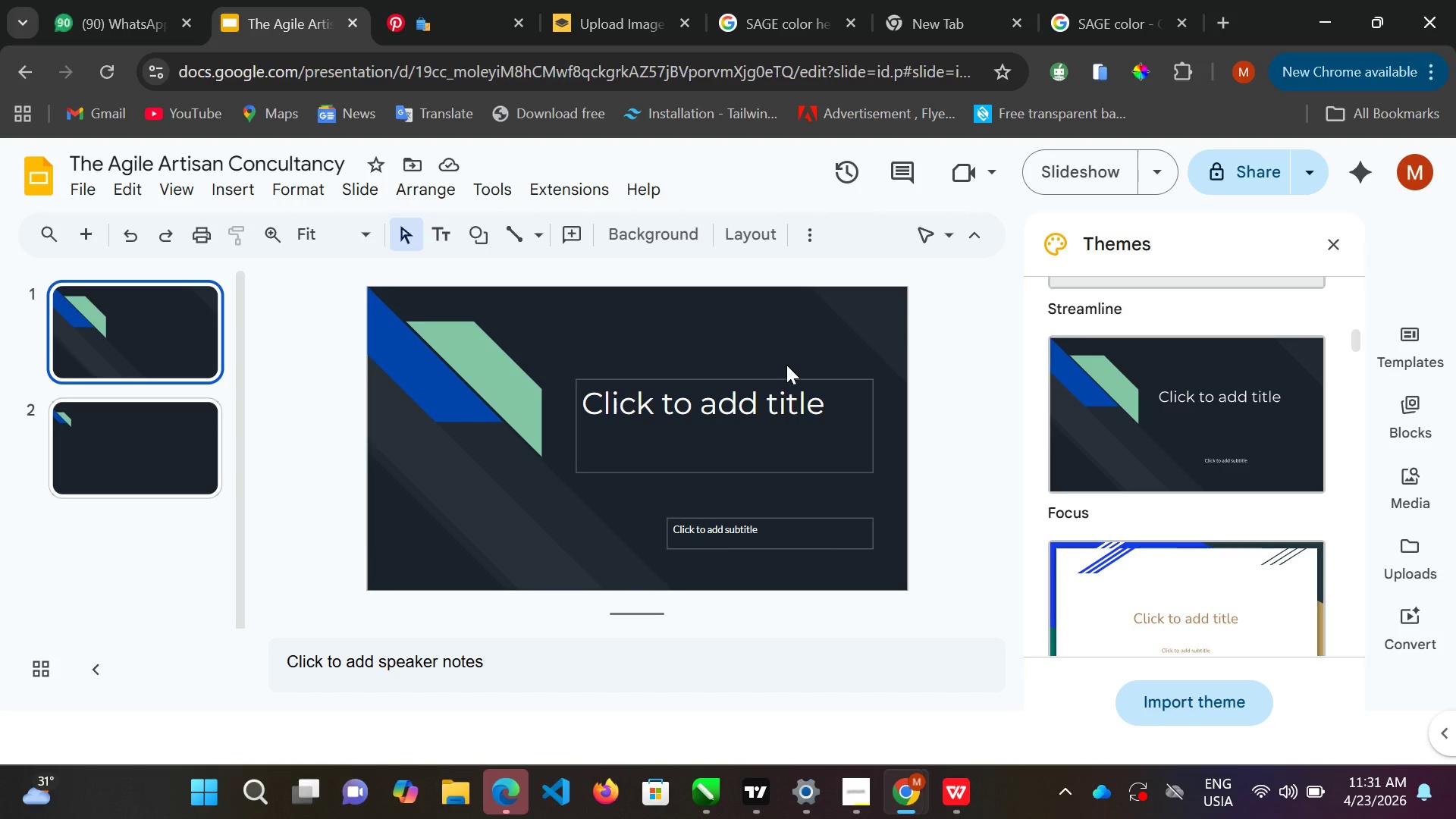 
wait(10.05)
 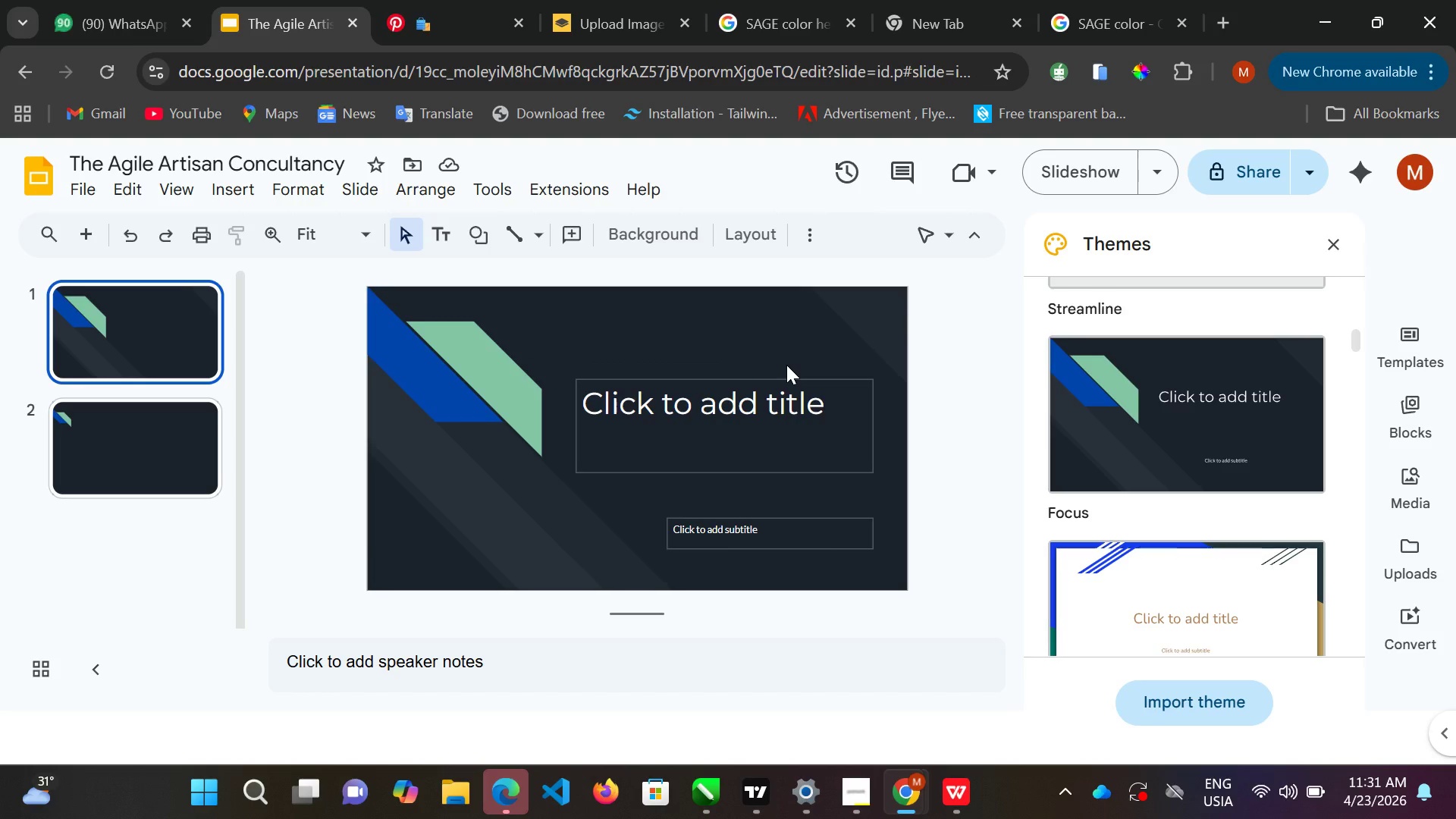 
left_click([852, 302])
 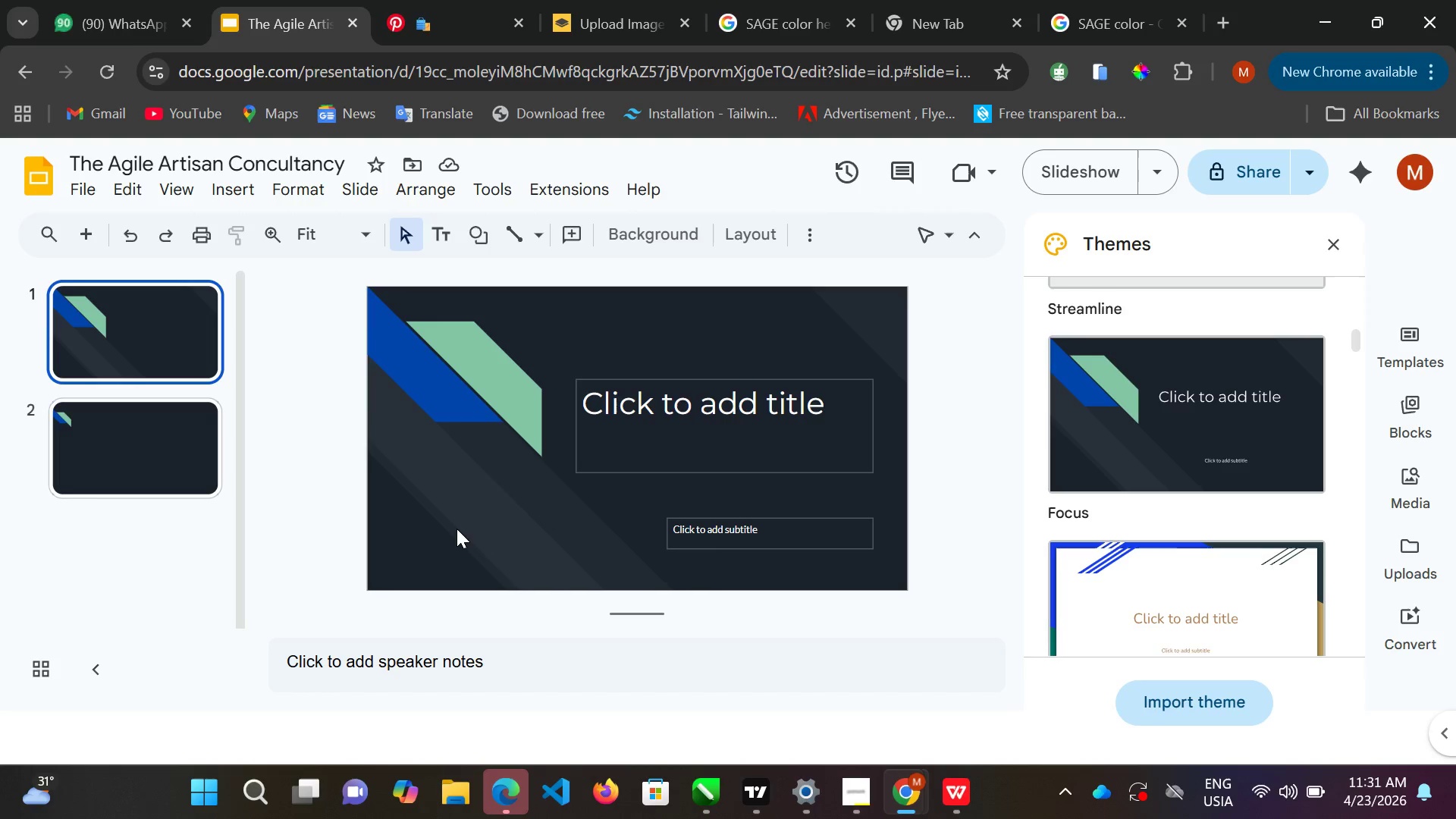 
left_click([482, 525])
 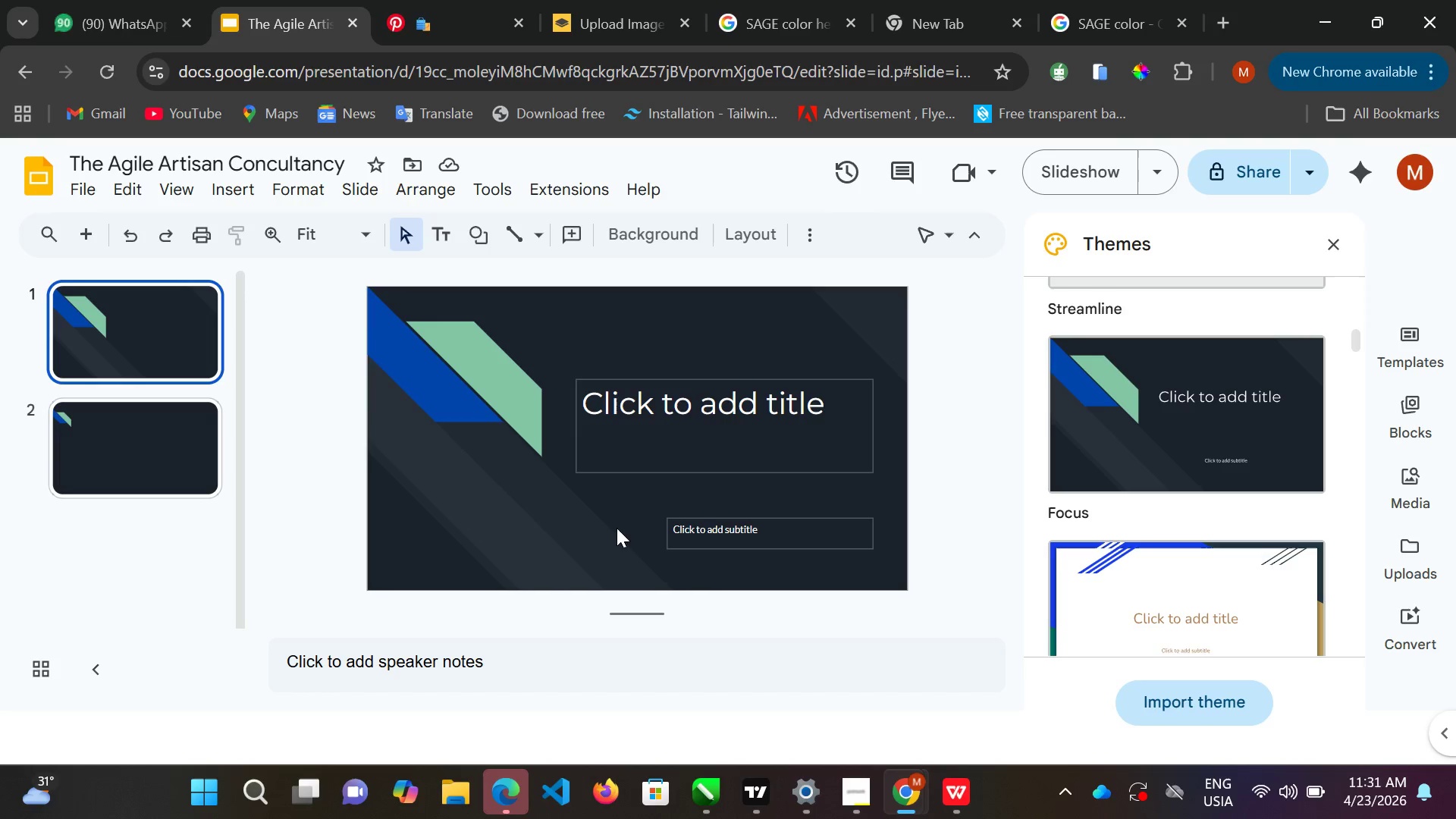 
scroll: coordinate [1045, 469], scroll_direction: up, amount: 6.0
 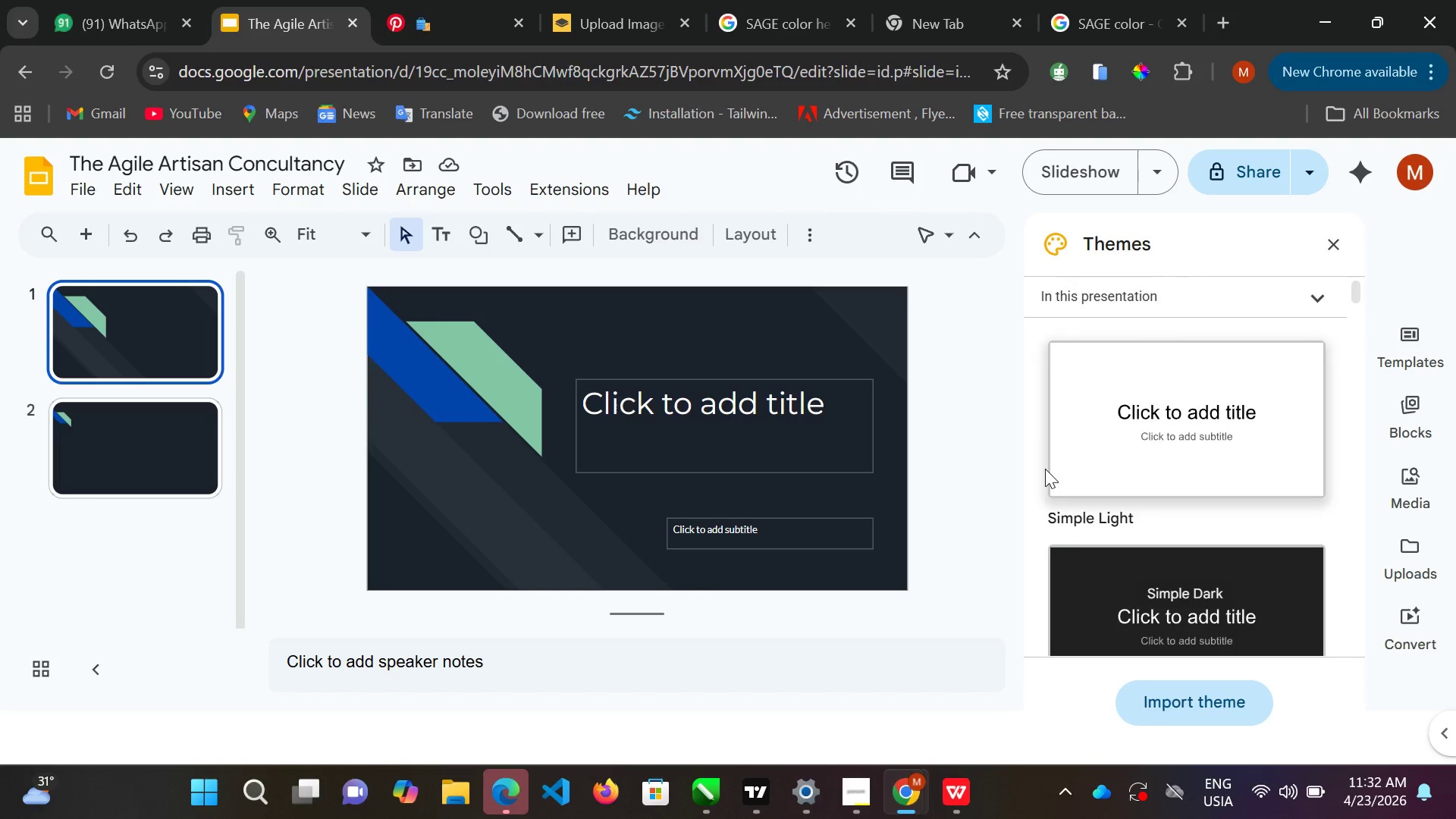 
scroll: coordinate [1045, 469], scroll_direction: down, amount: 2.0
 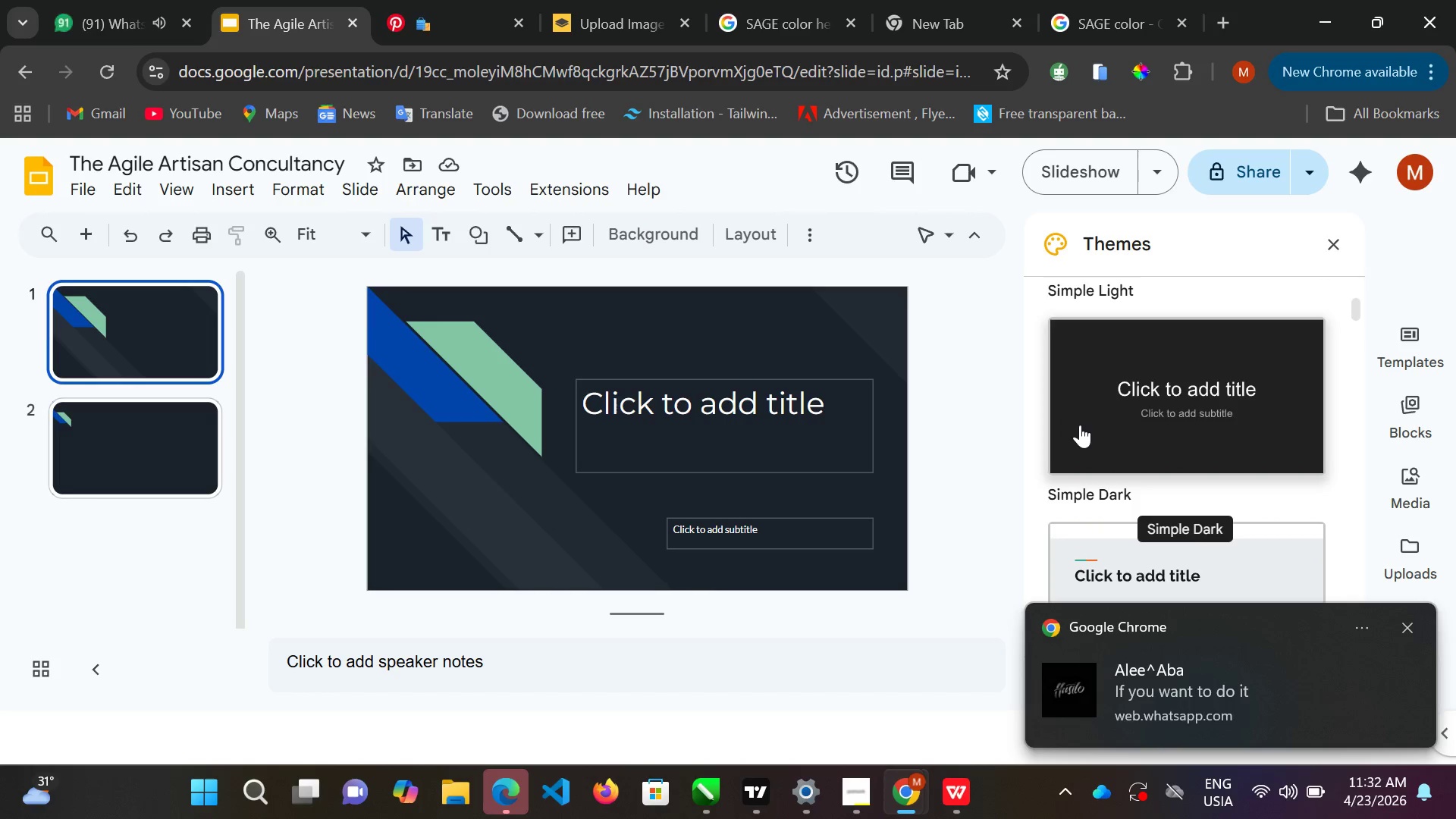 
wait(5.27)
 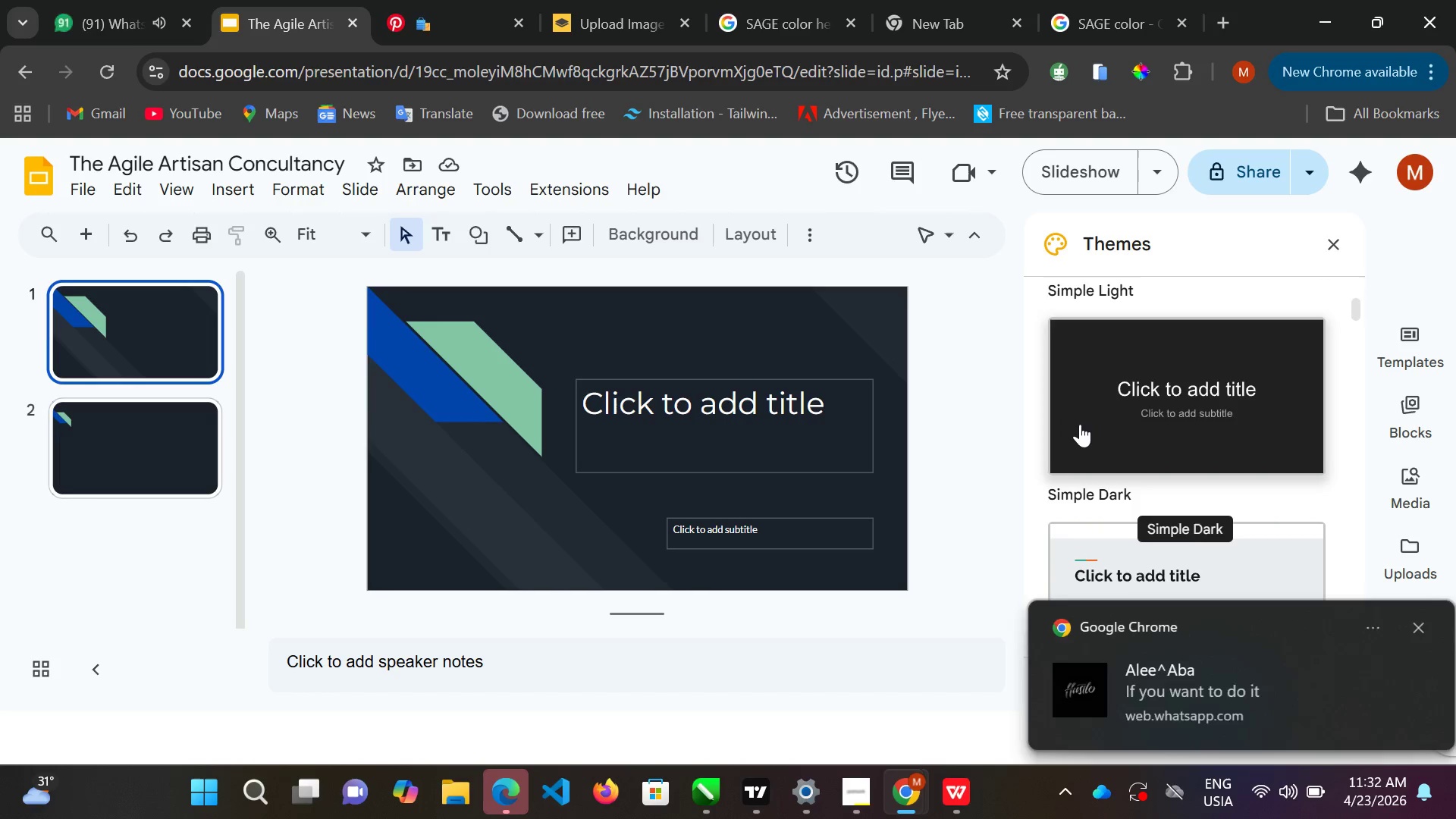 
scroll: coordinate [1078, 426], scroll_direction: up, amount: 5.0
 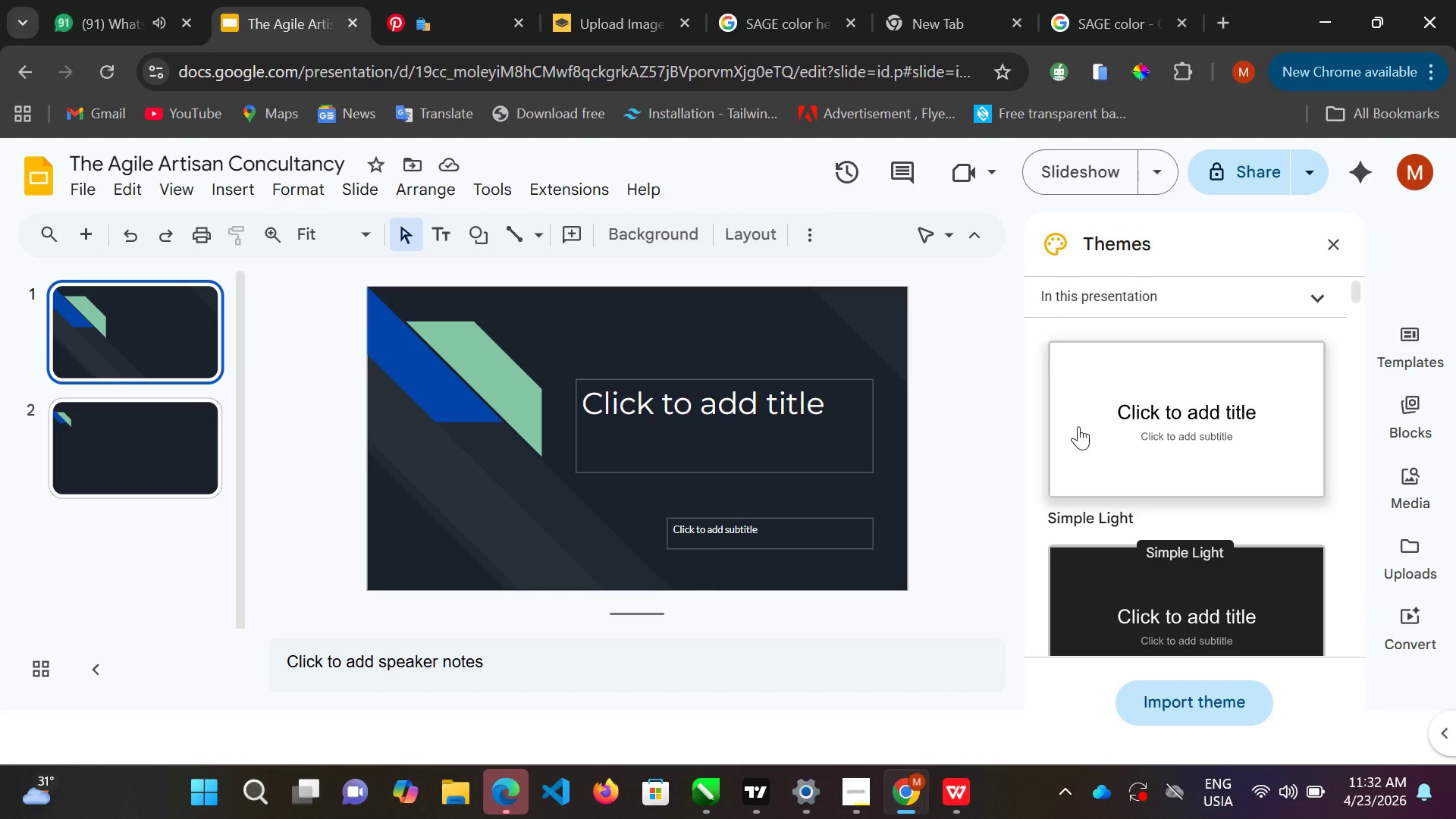 
wait(11.09)
 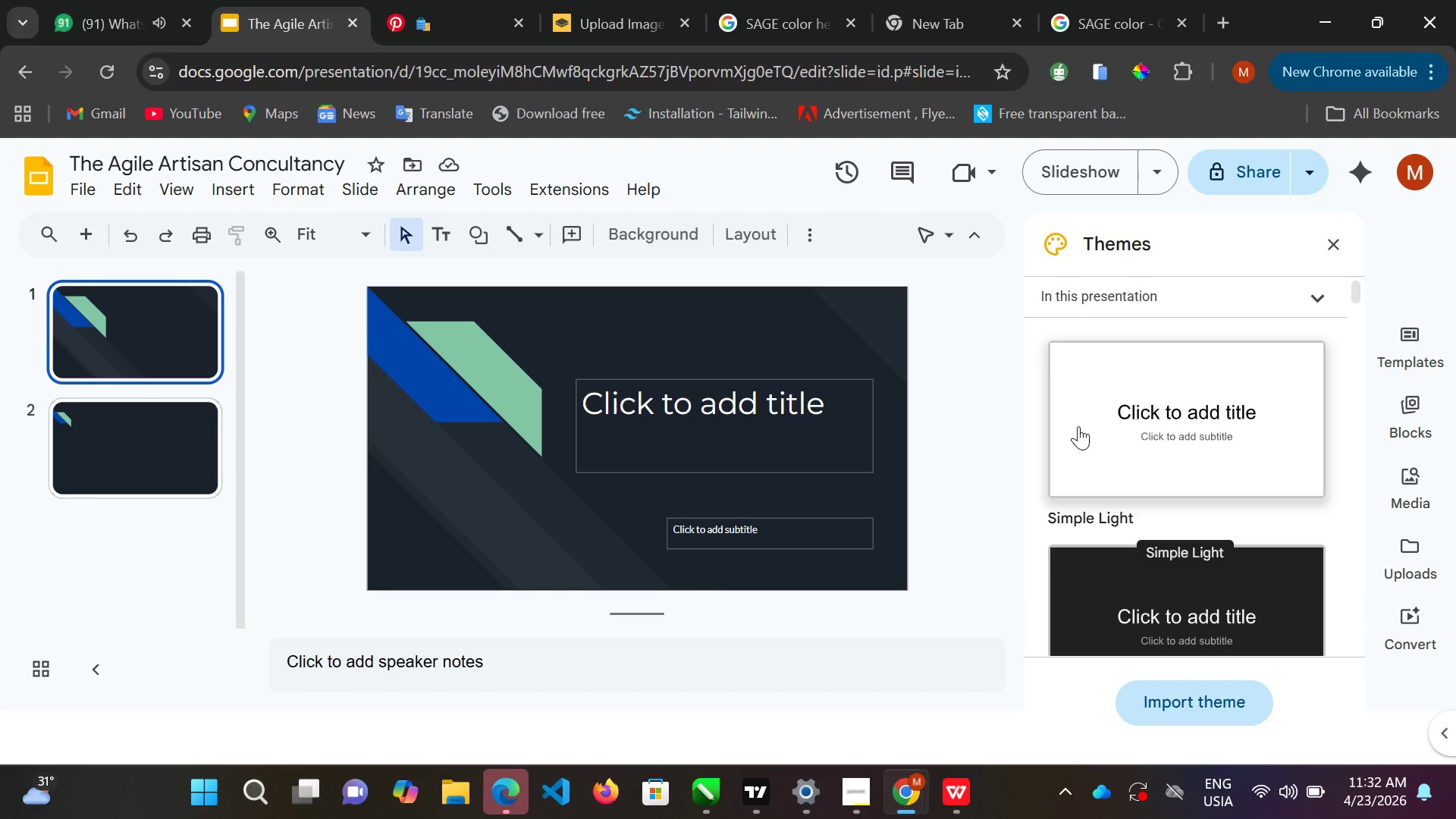 
scroll: coordinate [1072, 439], scroll_direction: down, amount: 11.0
 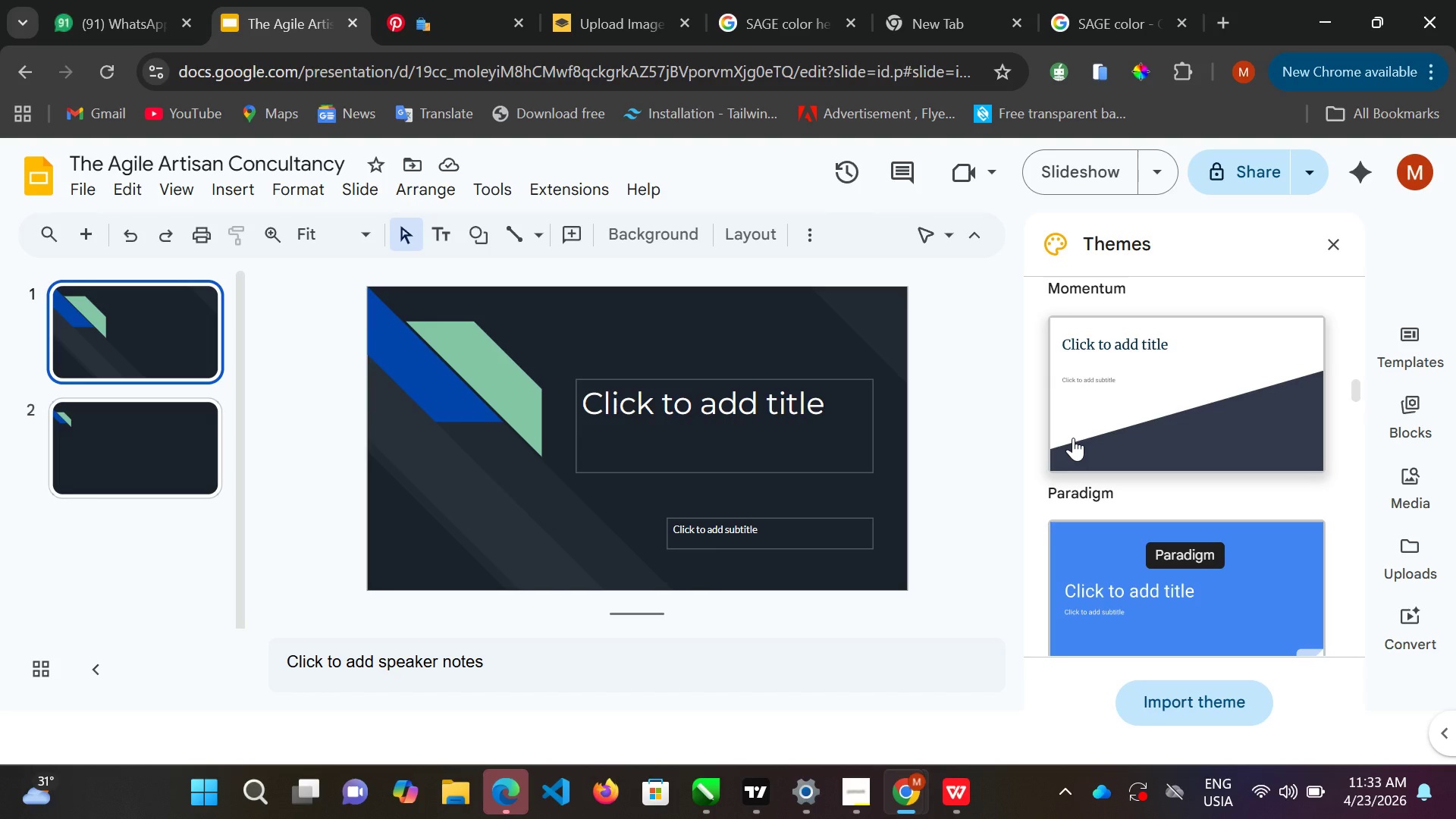 
wait(75.49)
 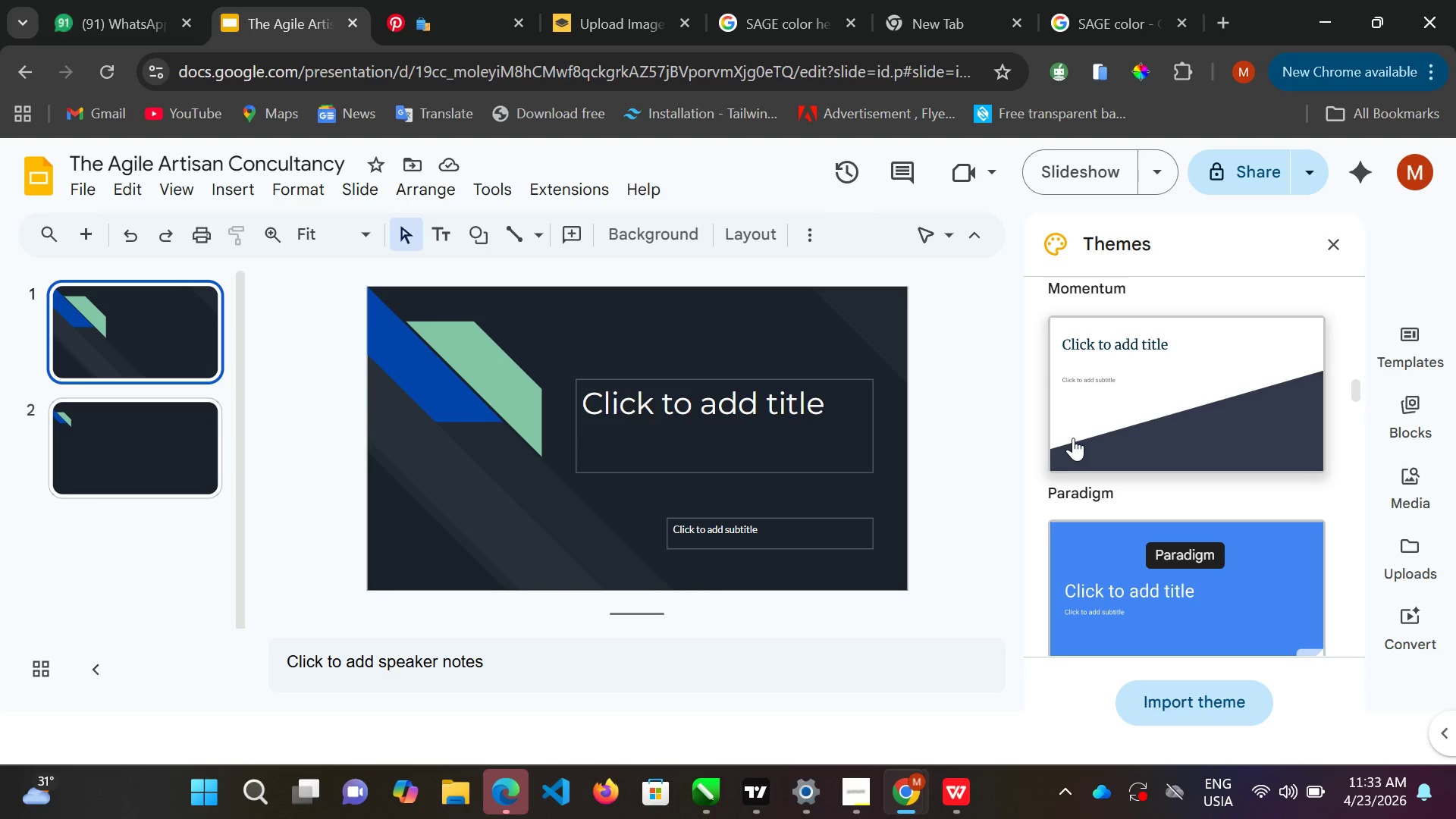 
left_click([1094, 429])
 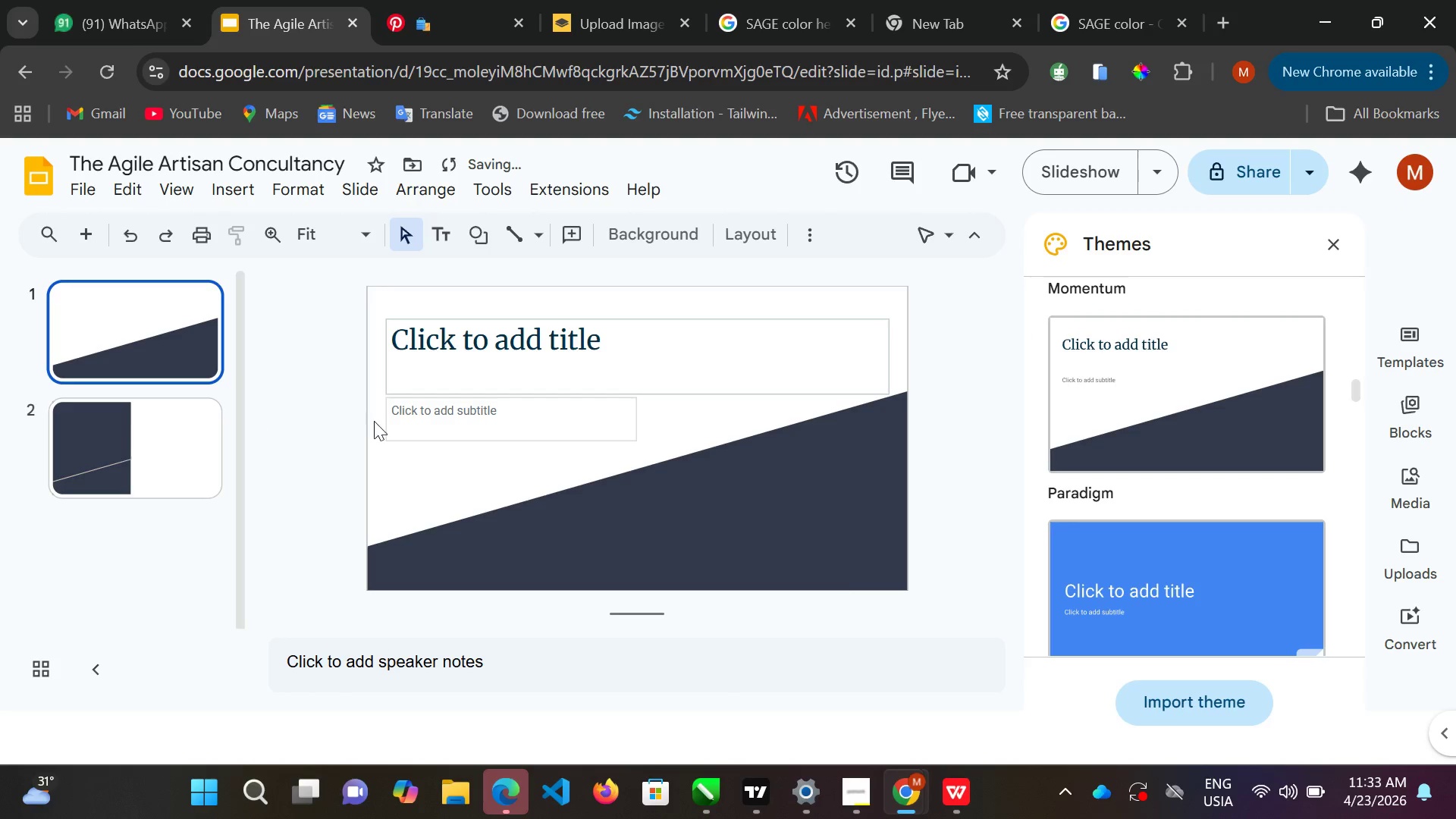 
left_click([444, 457])
 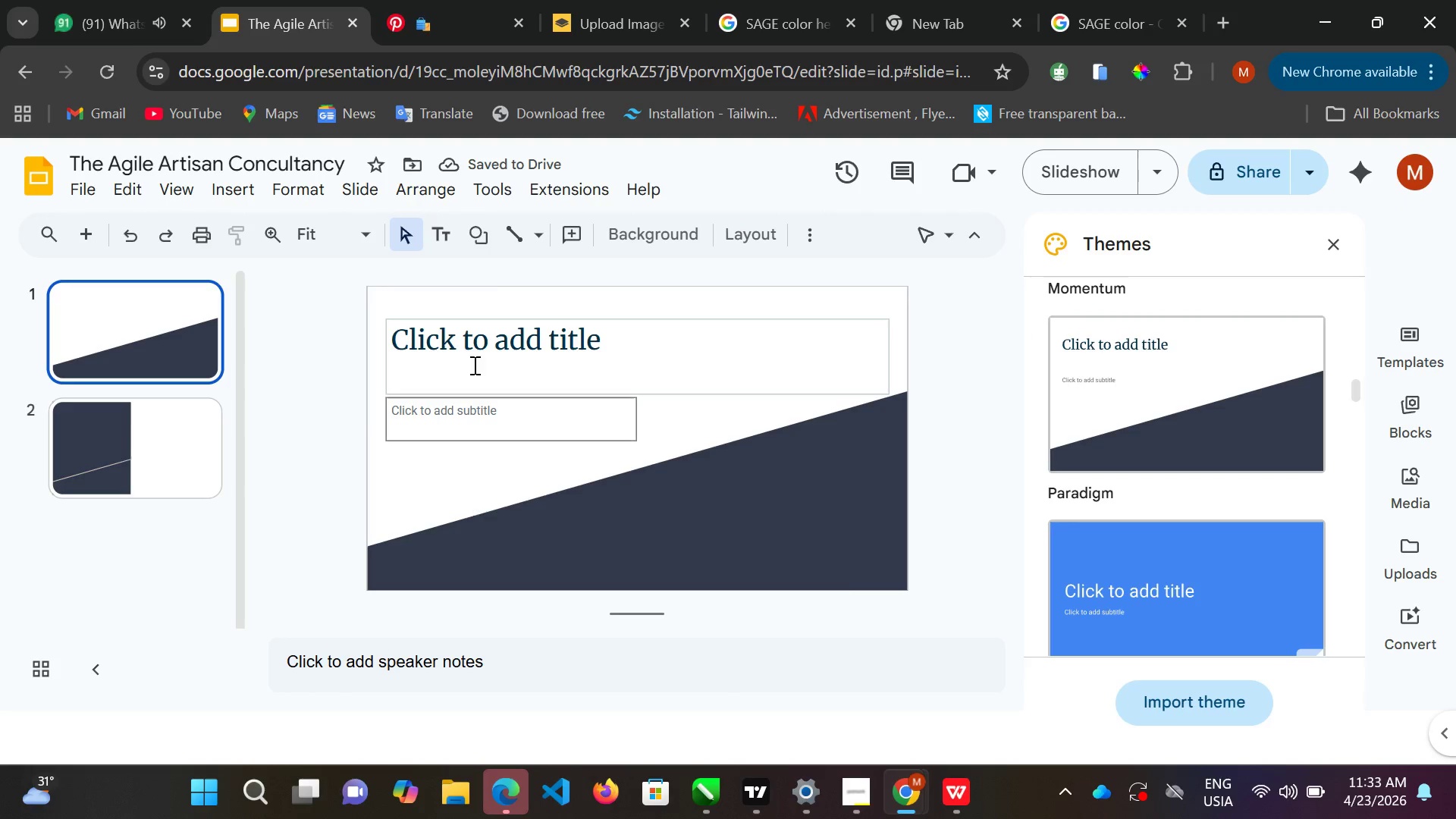 
wait(8.12)
 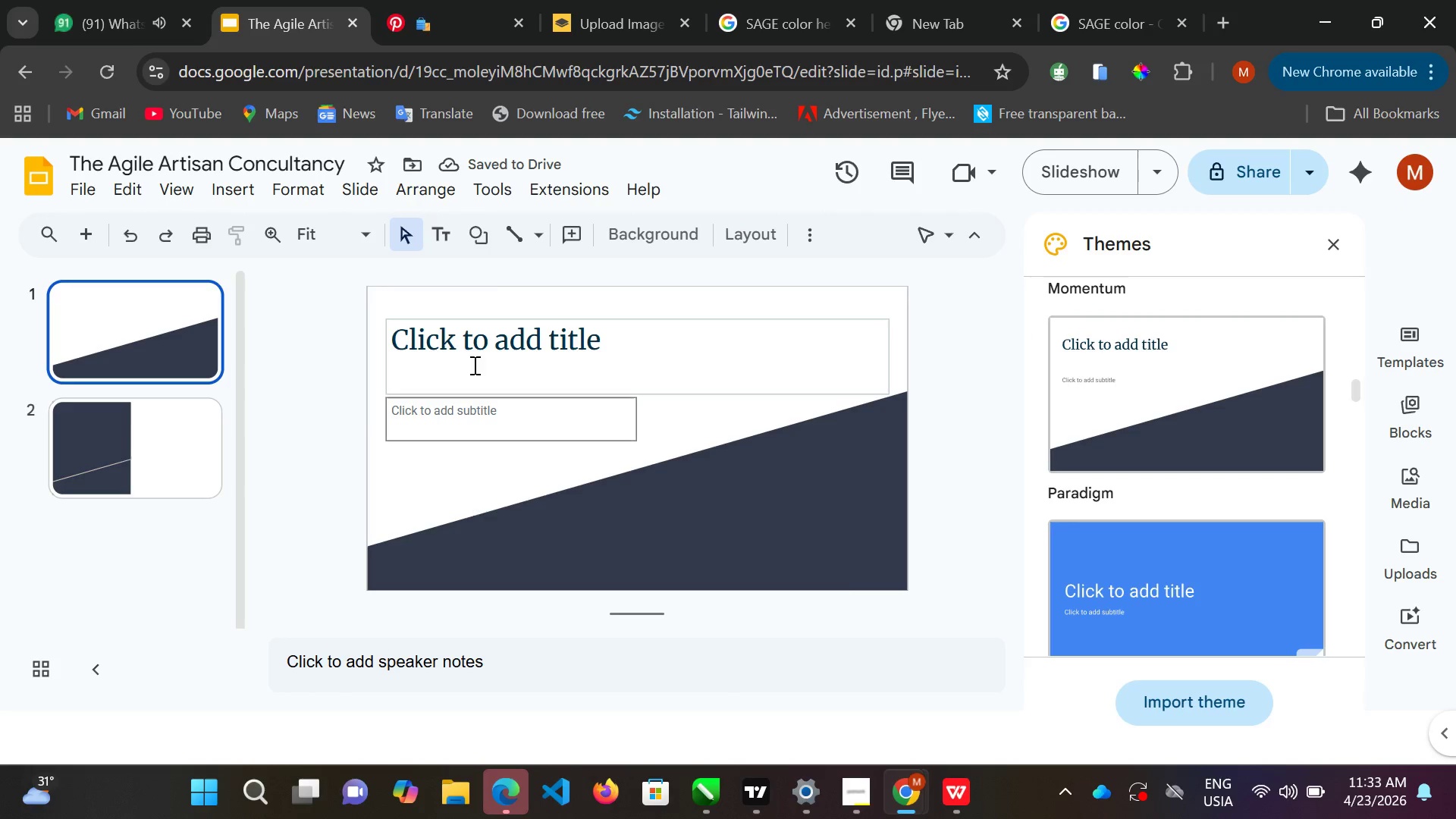 
scroll: coordinate [982, 435], scroll_direction: up, amount: 7.0
 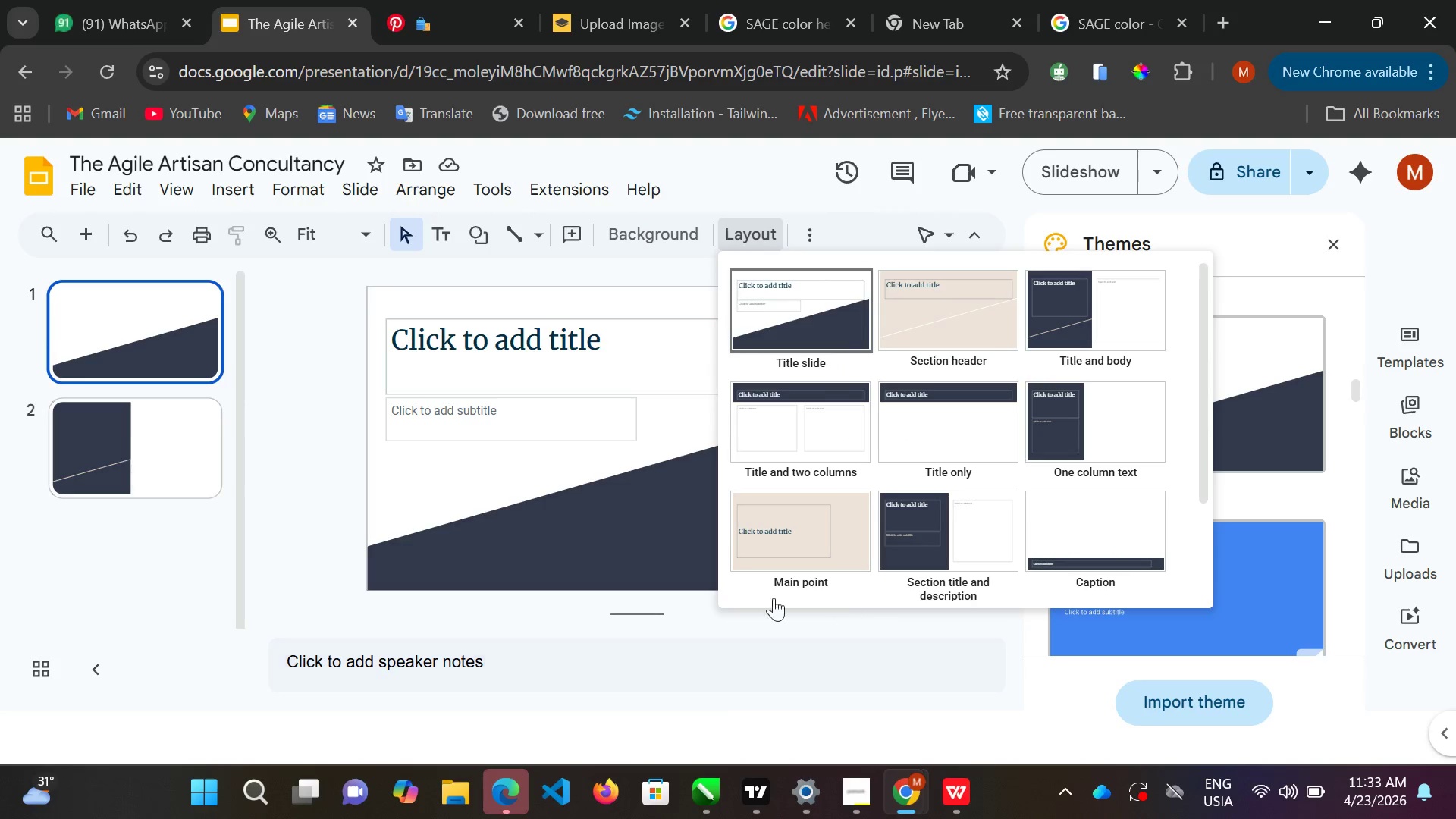 
left_click([611, 553])
 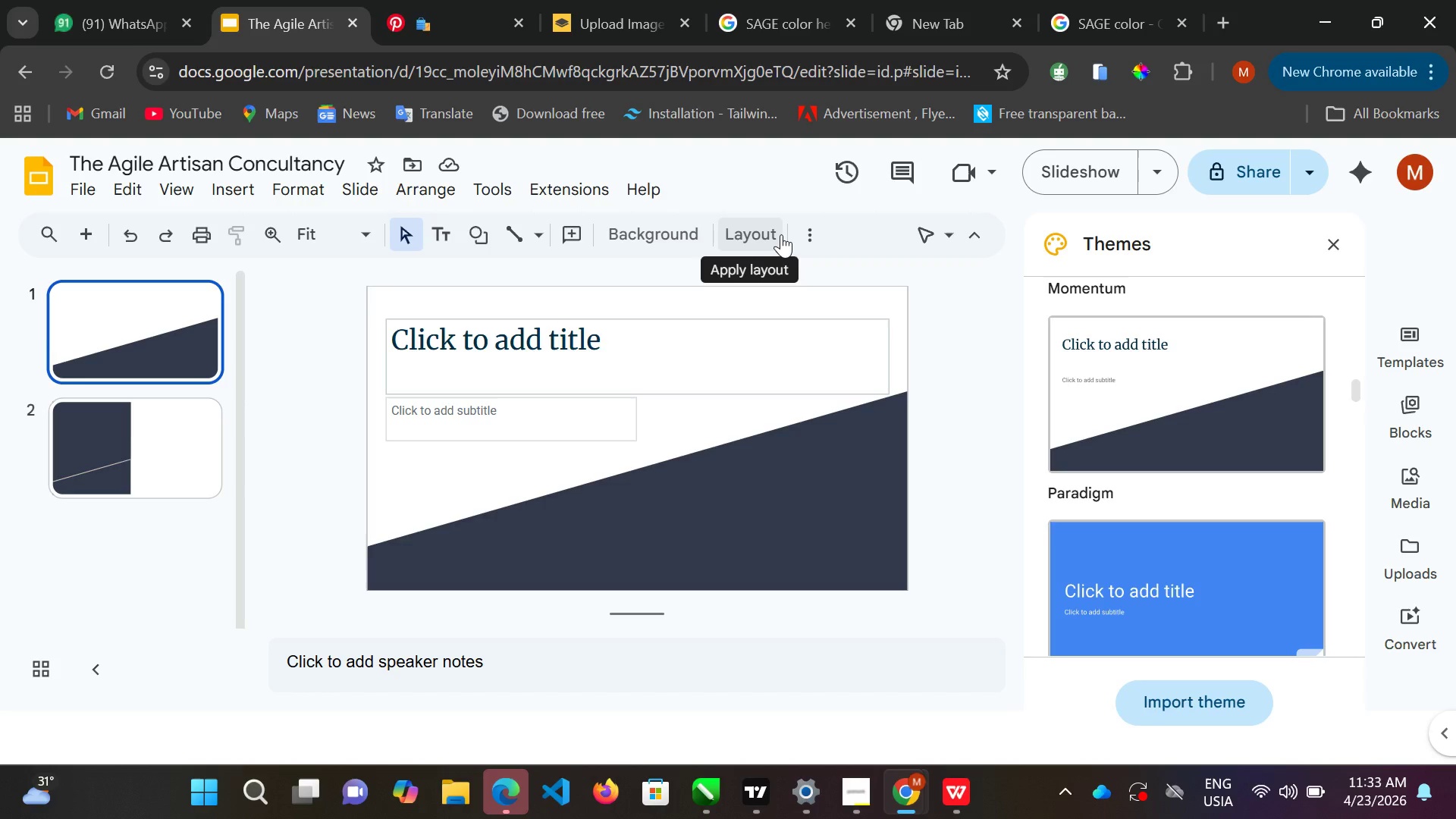 
wait(7.55)
 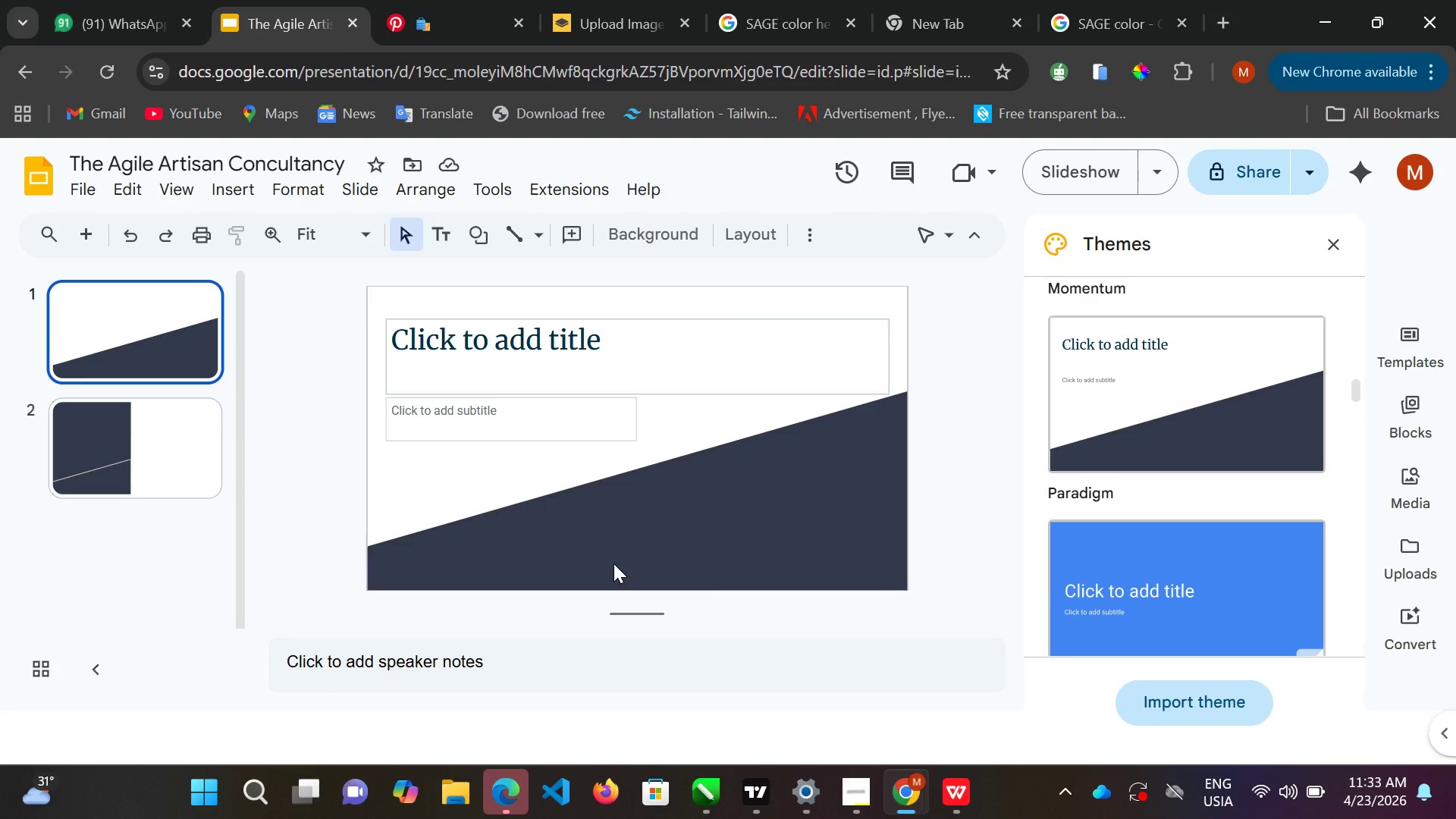 
left_click([1320, 232])
 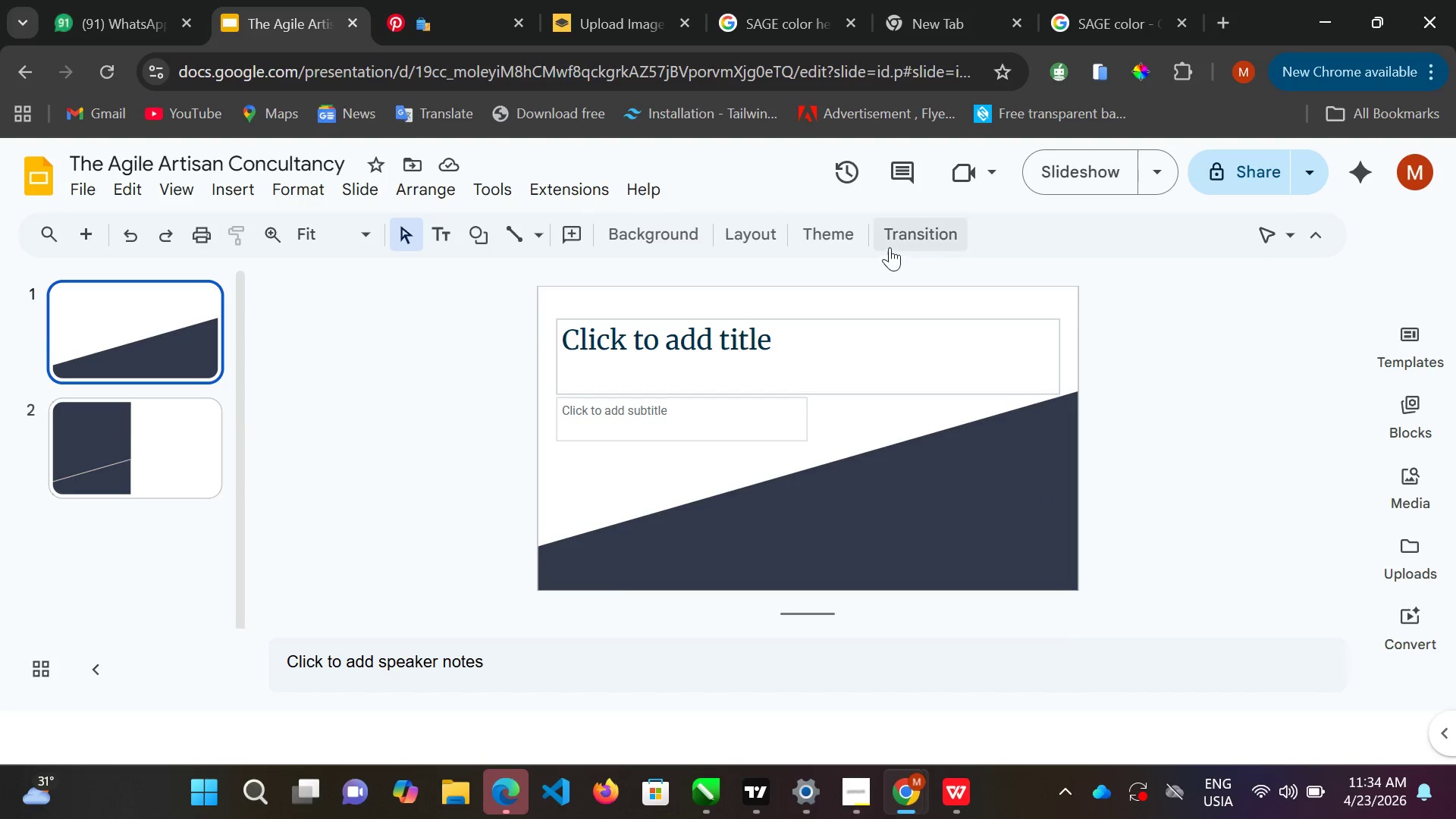 
double_click([851, 241])
 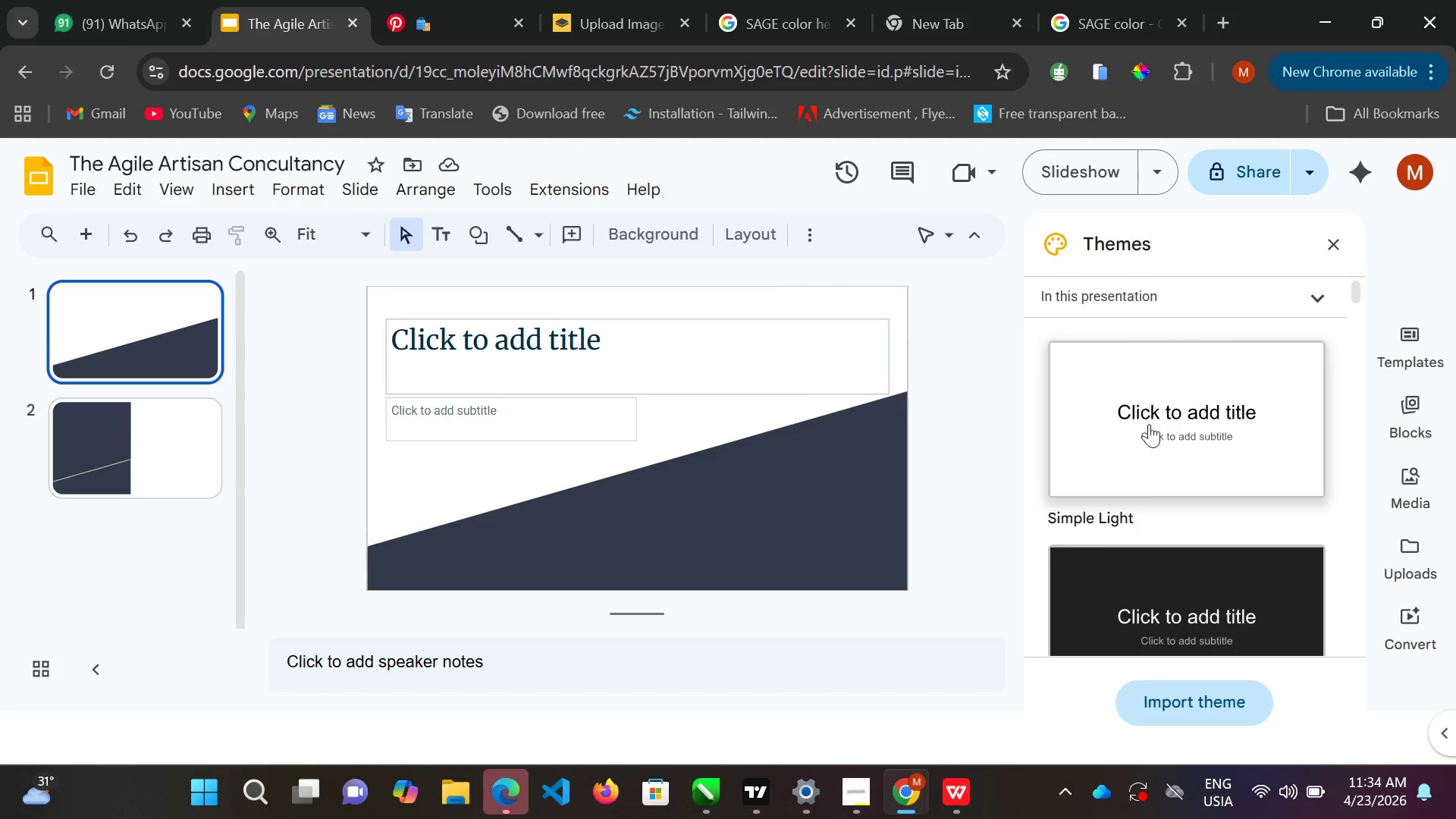 
scroll: coordinate [1138, 435], scroll_direction: down, amount: 13.0
 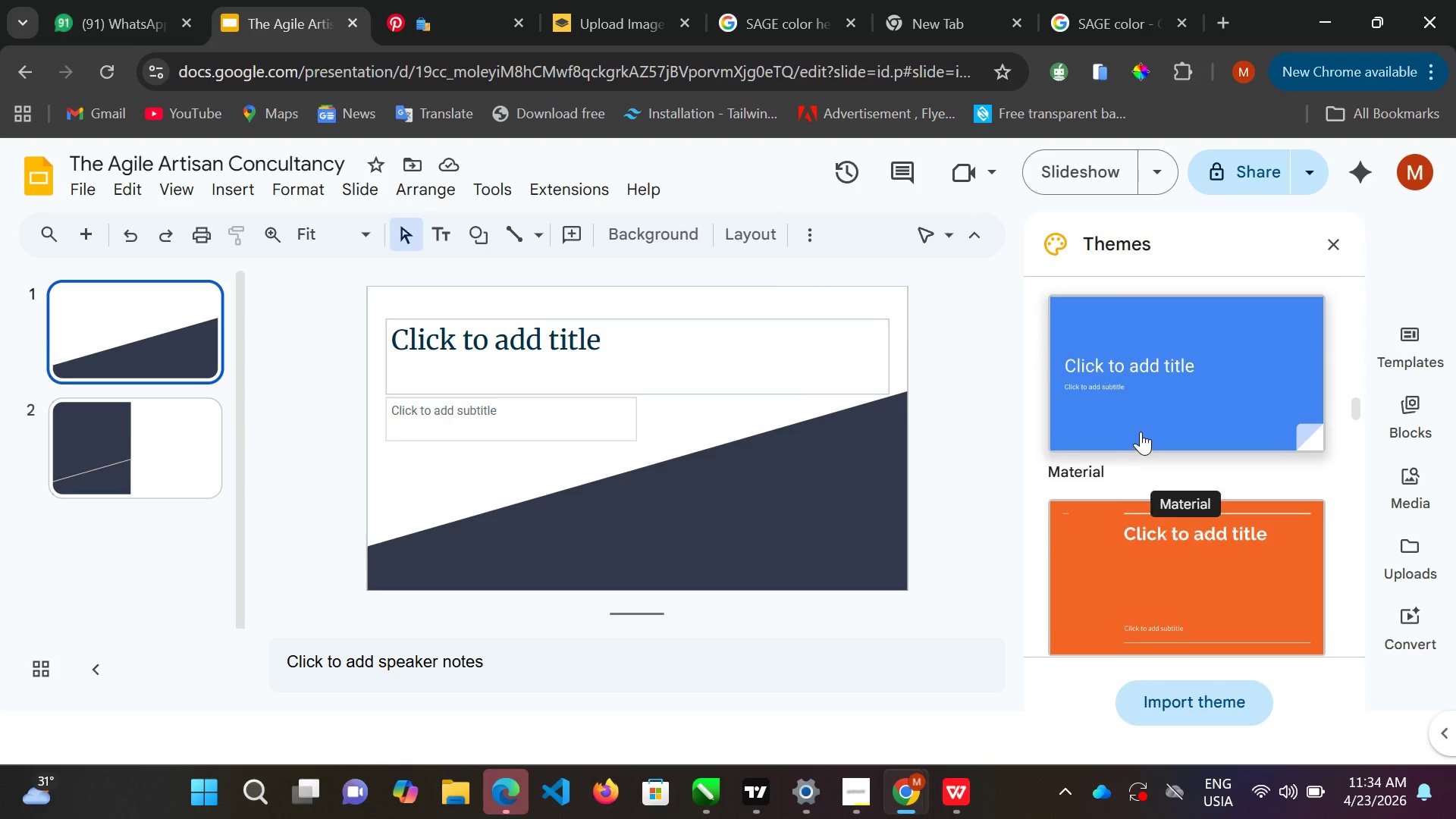 
scroll: coordinate [1172, 340], scroll_direction: up, amount: 12.0
 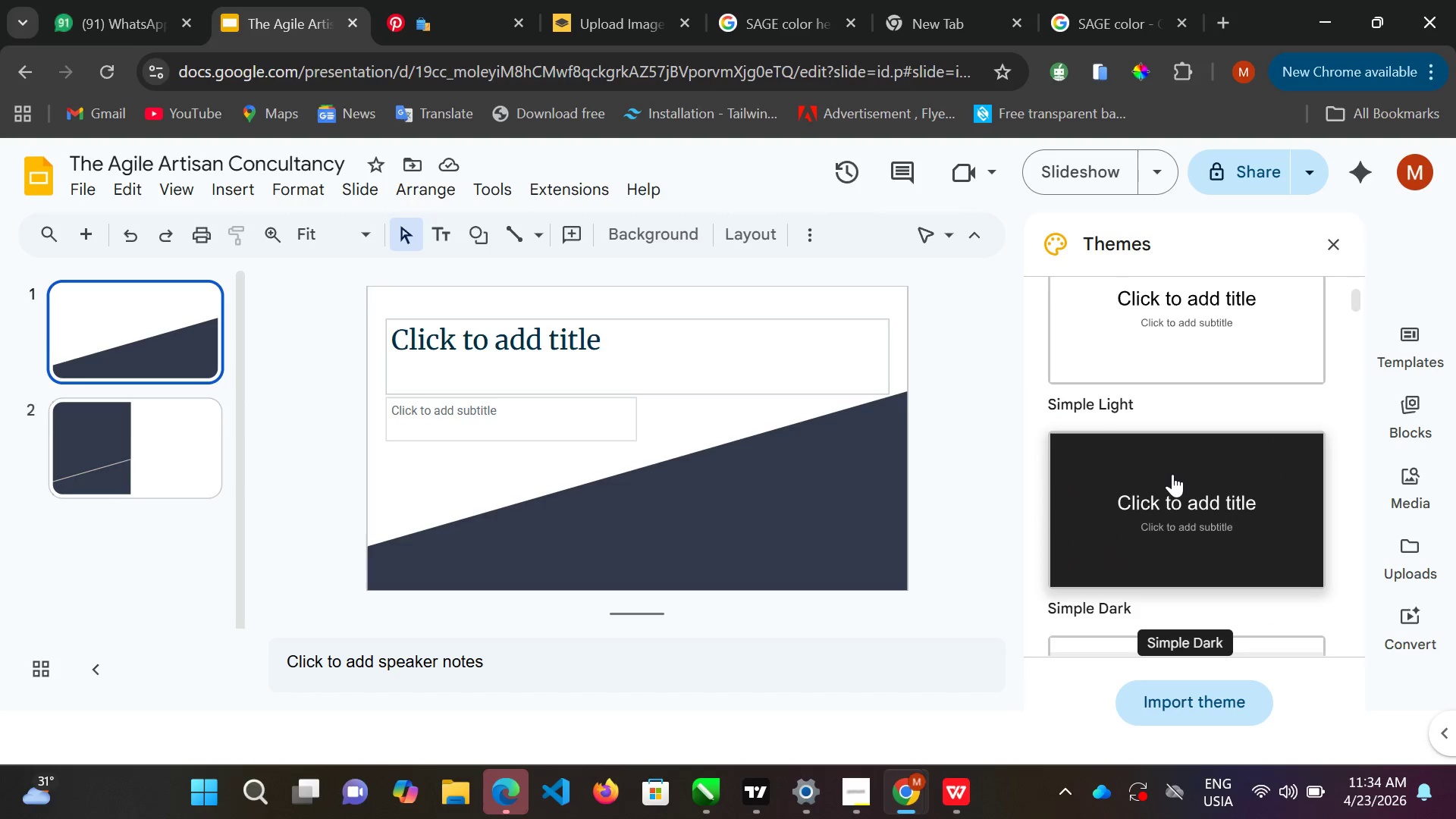 
left_click([1174, 474])
 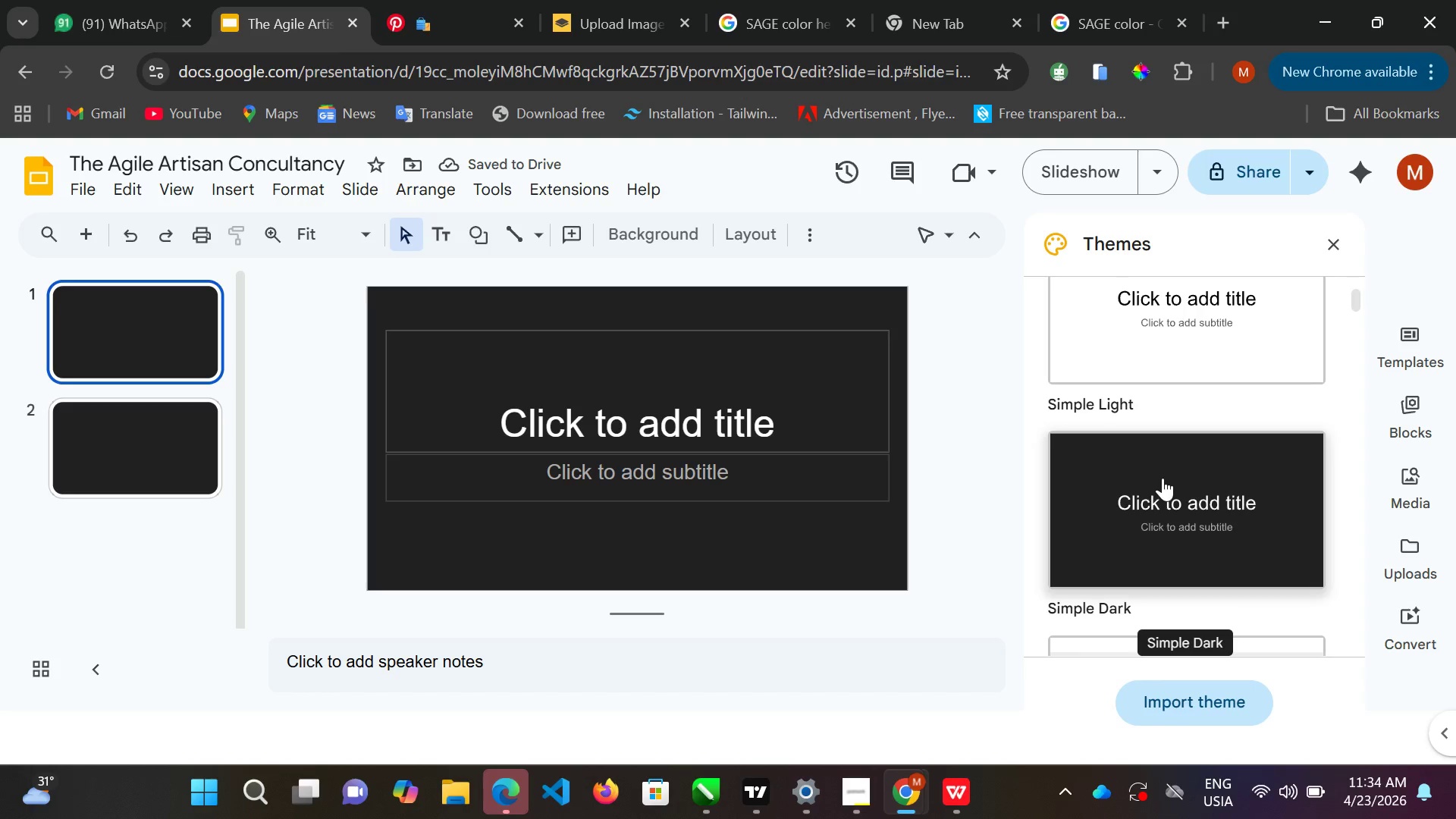 
wait(13.52)
 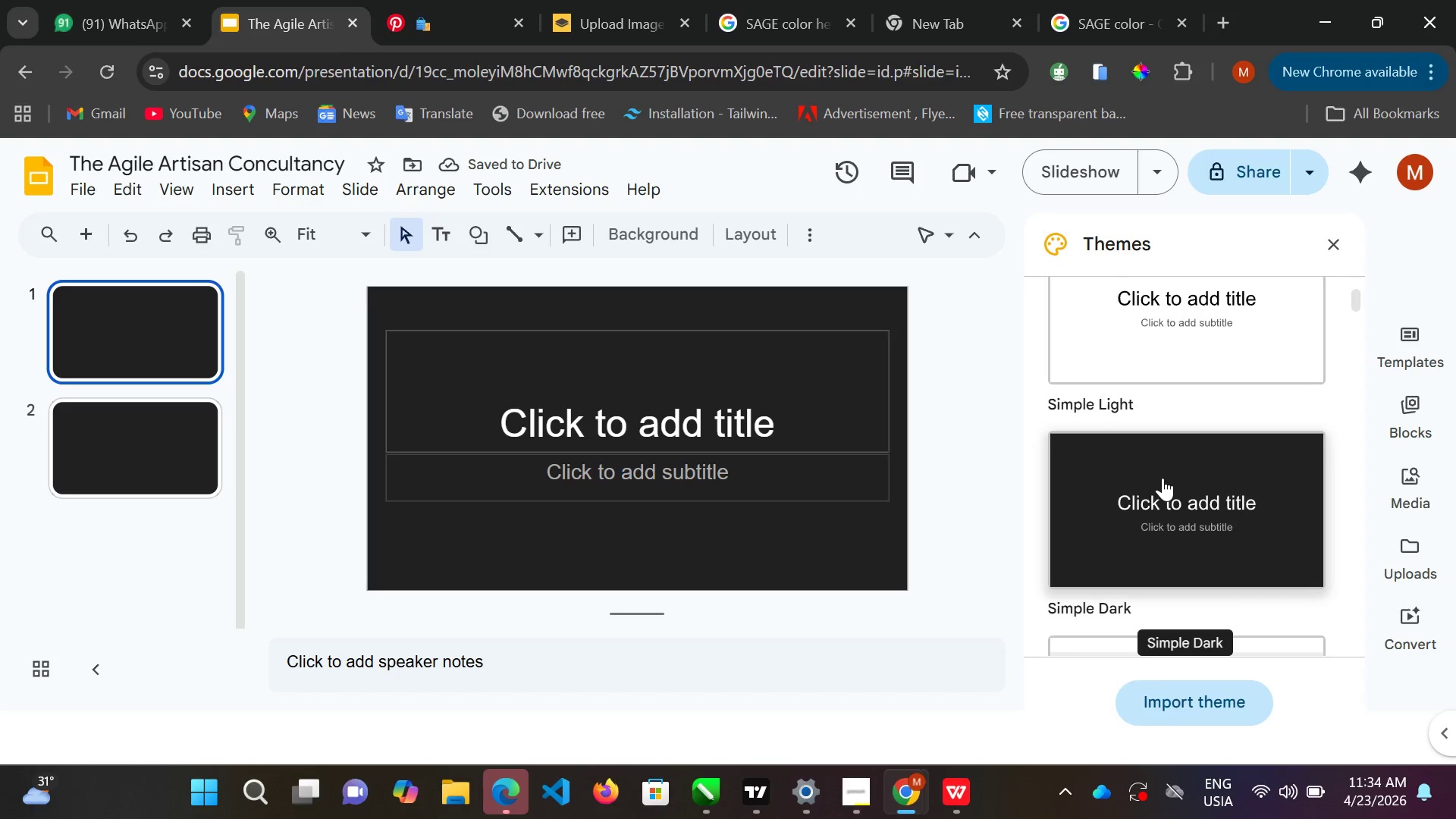 
left_click([153, 479])
 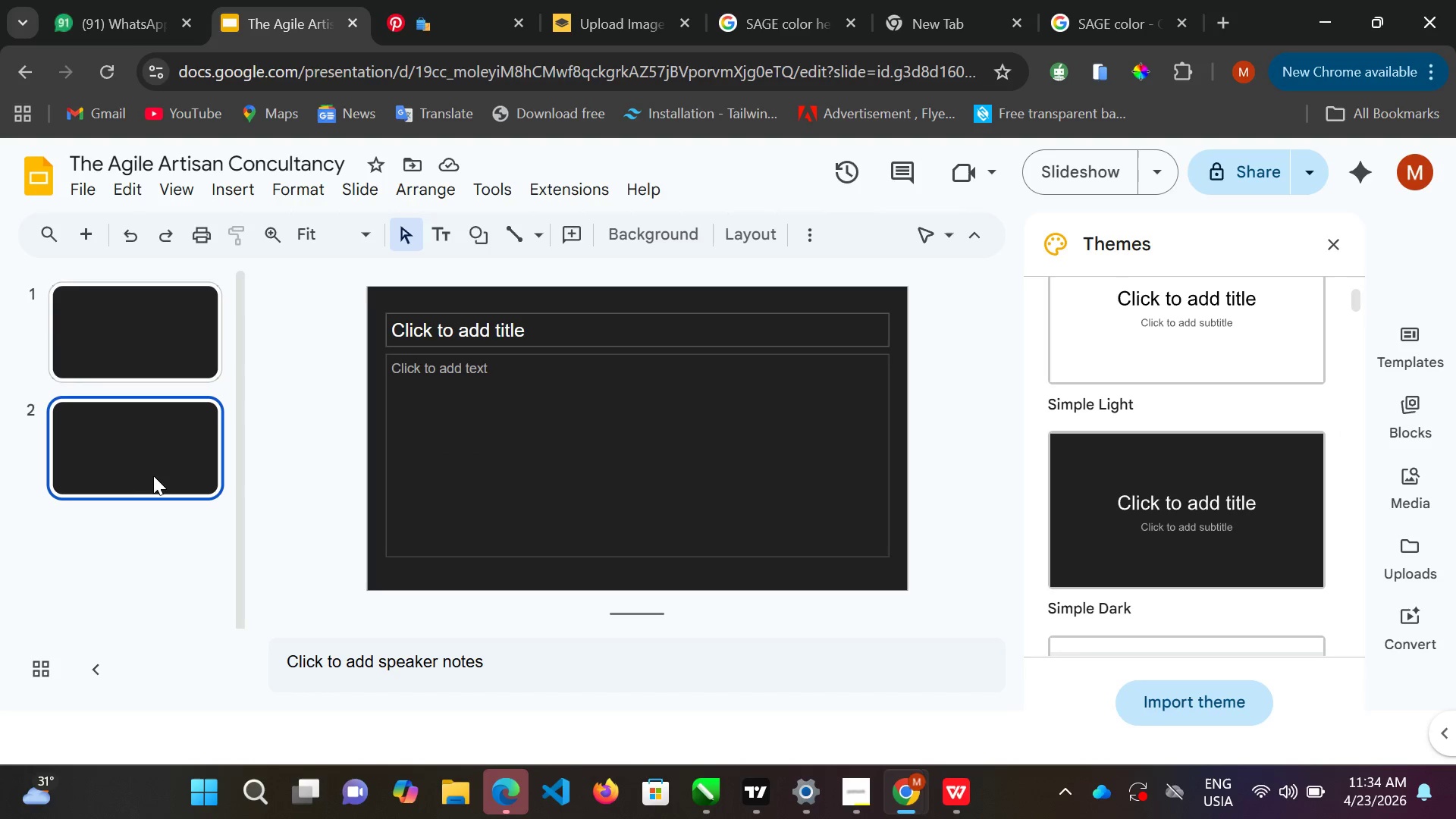 
double_click([153, 479])
 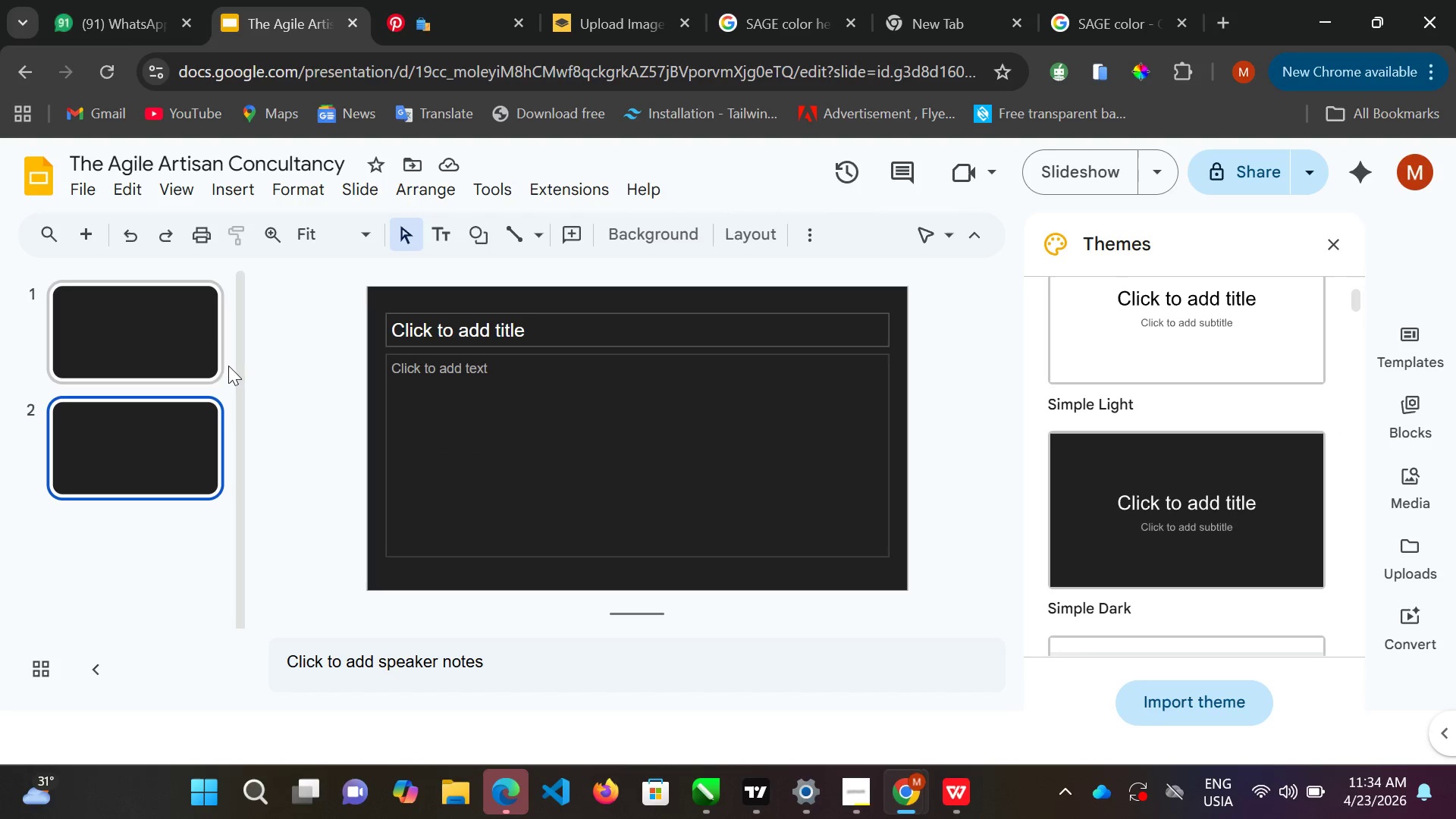 
left_click([197, 340])
 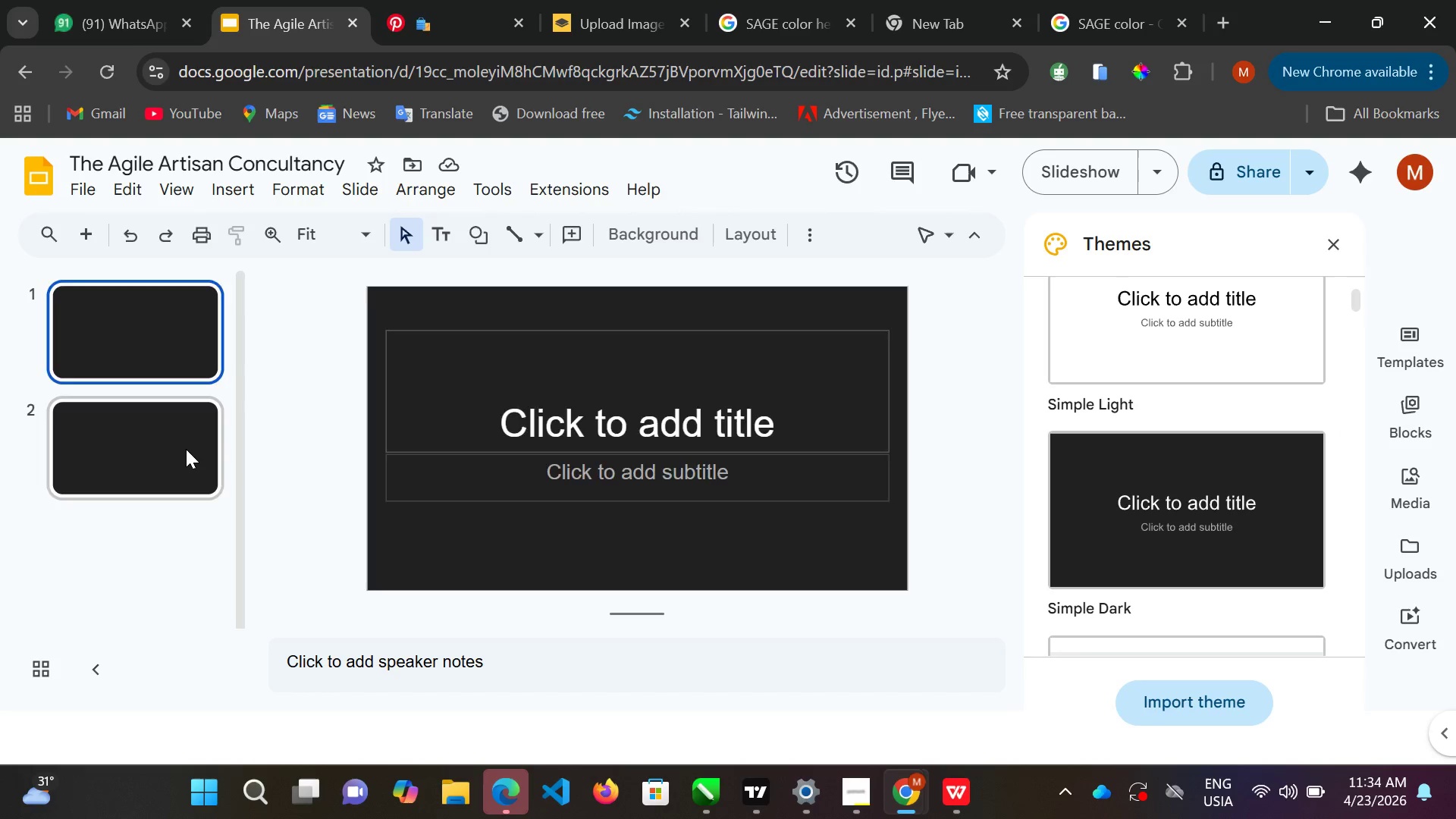 
left_click([186, 449])
 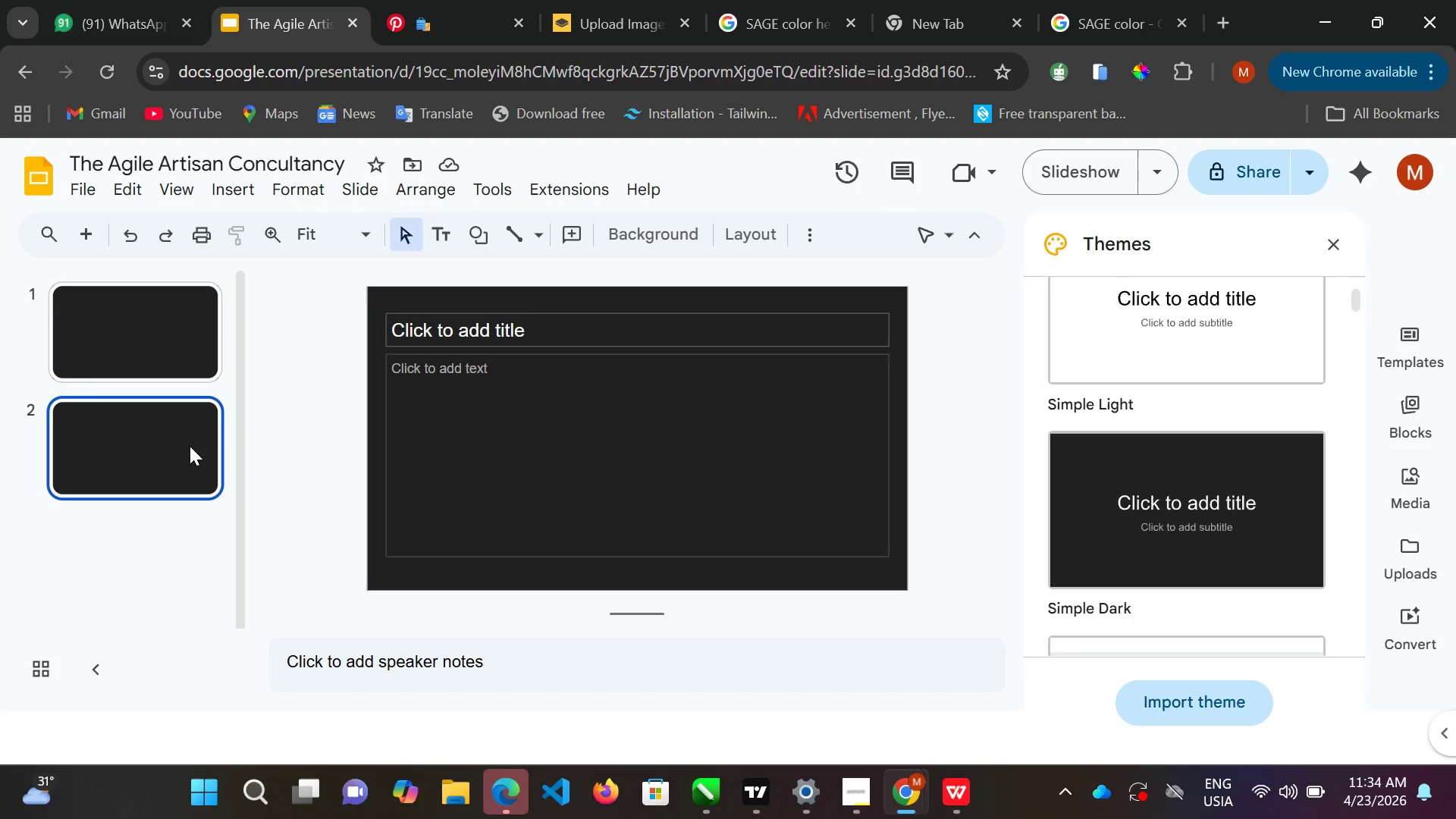 
right_click([190, 445])
 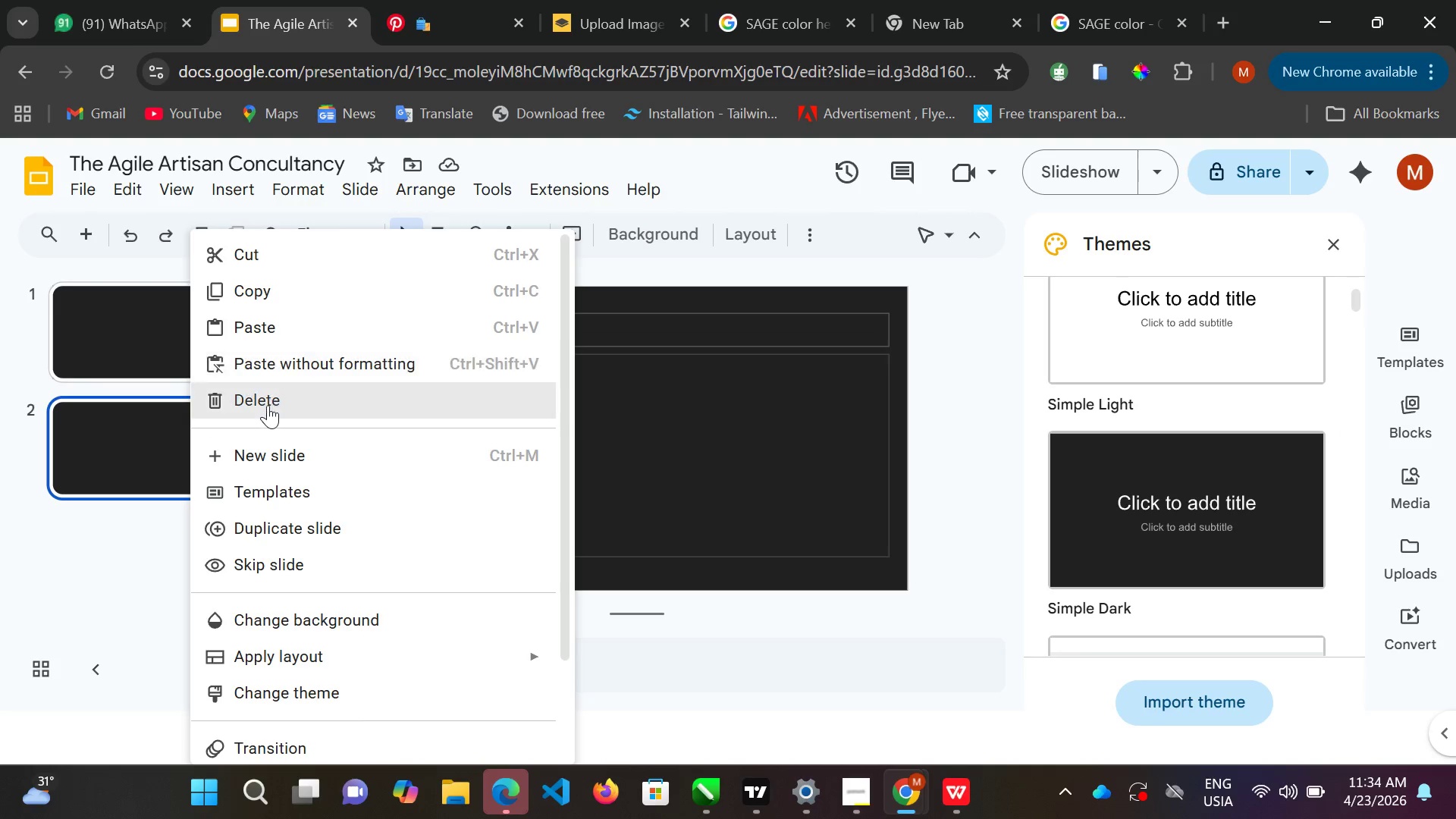 
left_click([268, 405])
 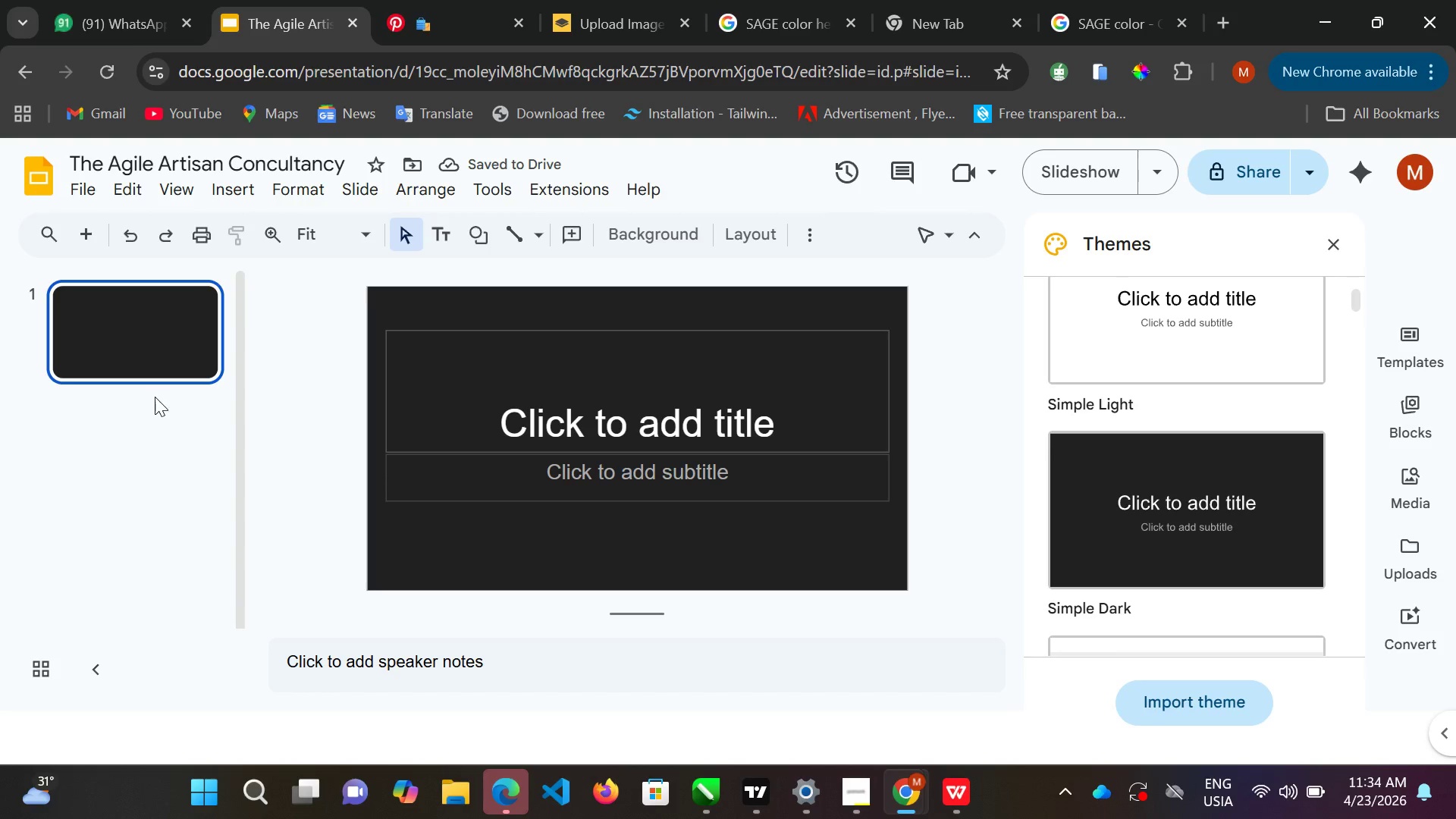 
double_click([497, 366])
 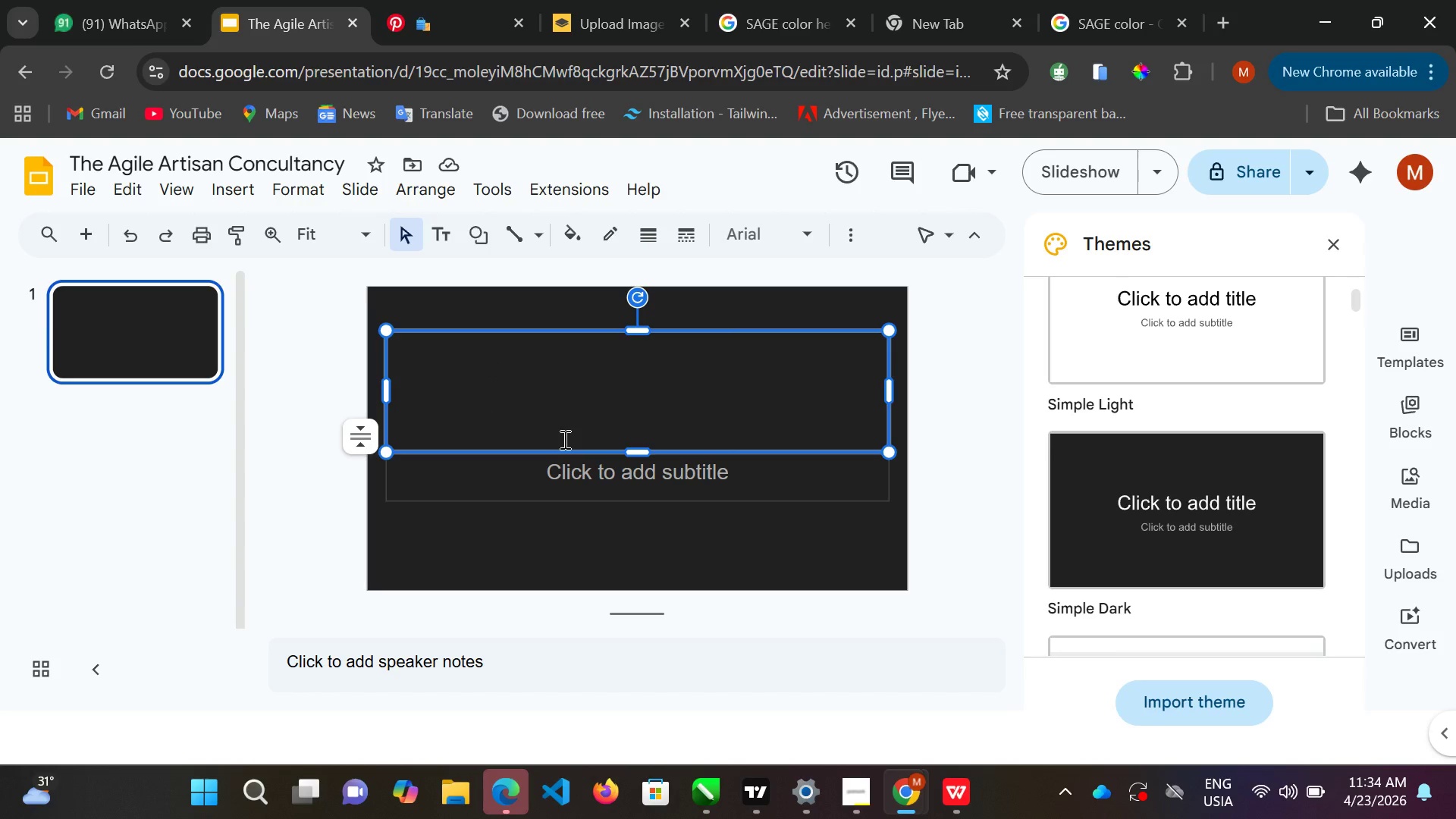 
type(The agile)
key(Backspace)
key(Backspace)
key(Backspace)
key(Backspace)
 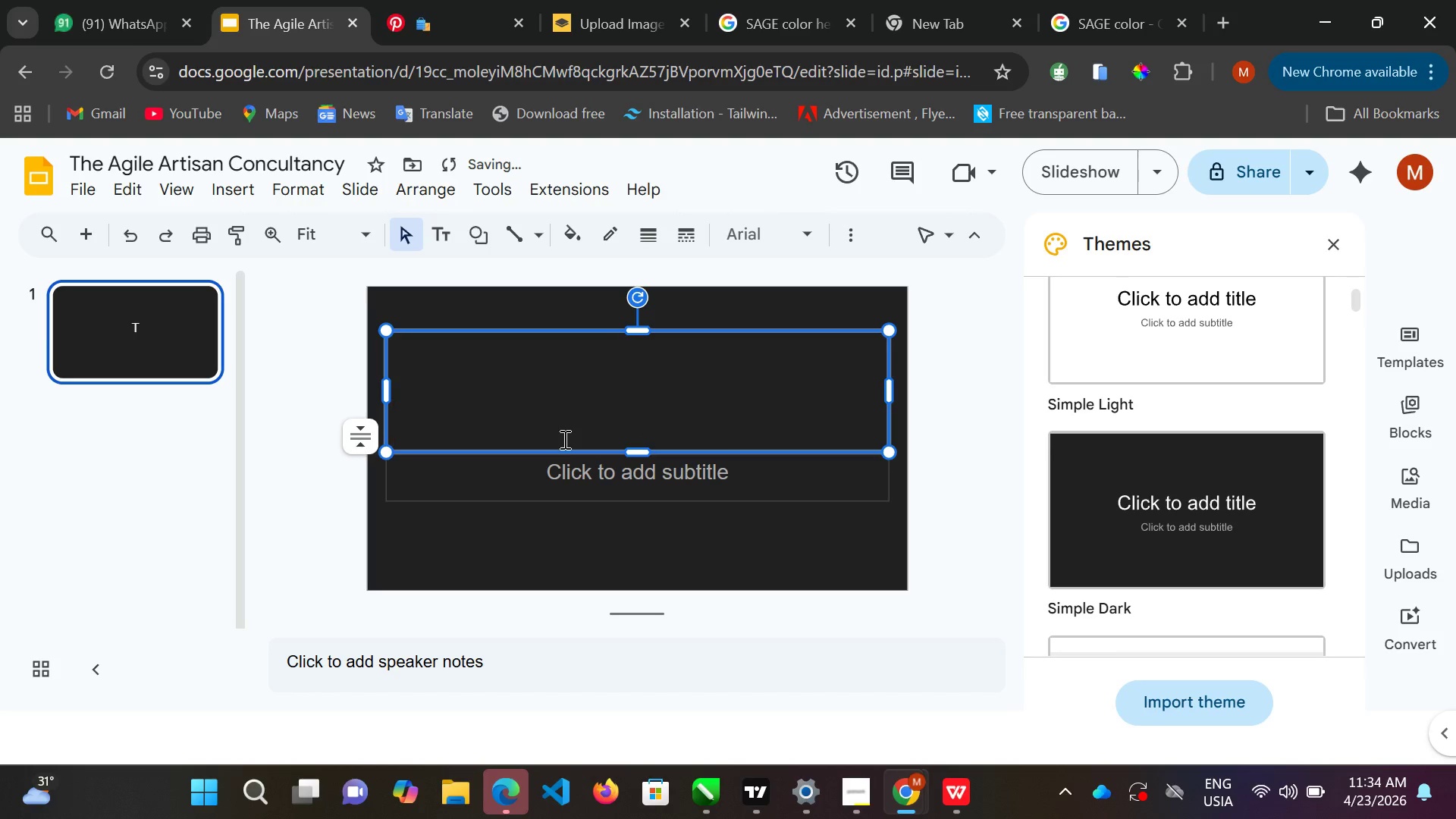 
key(Control+A)
 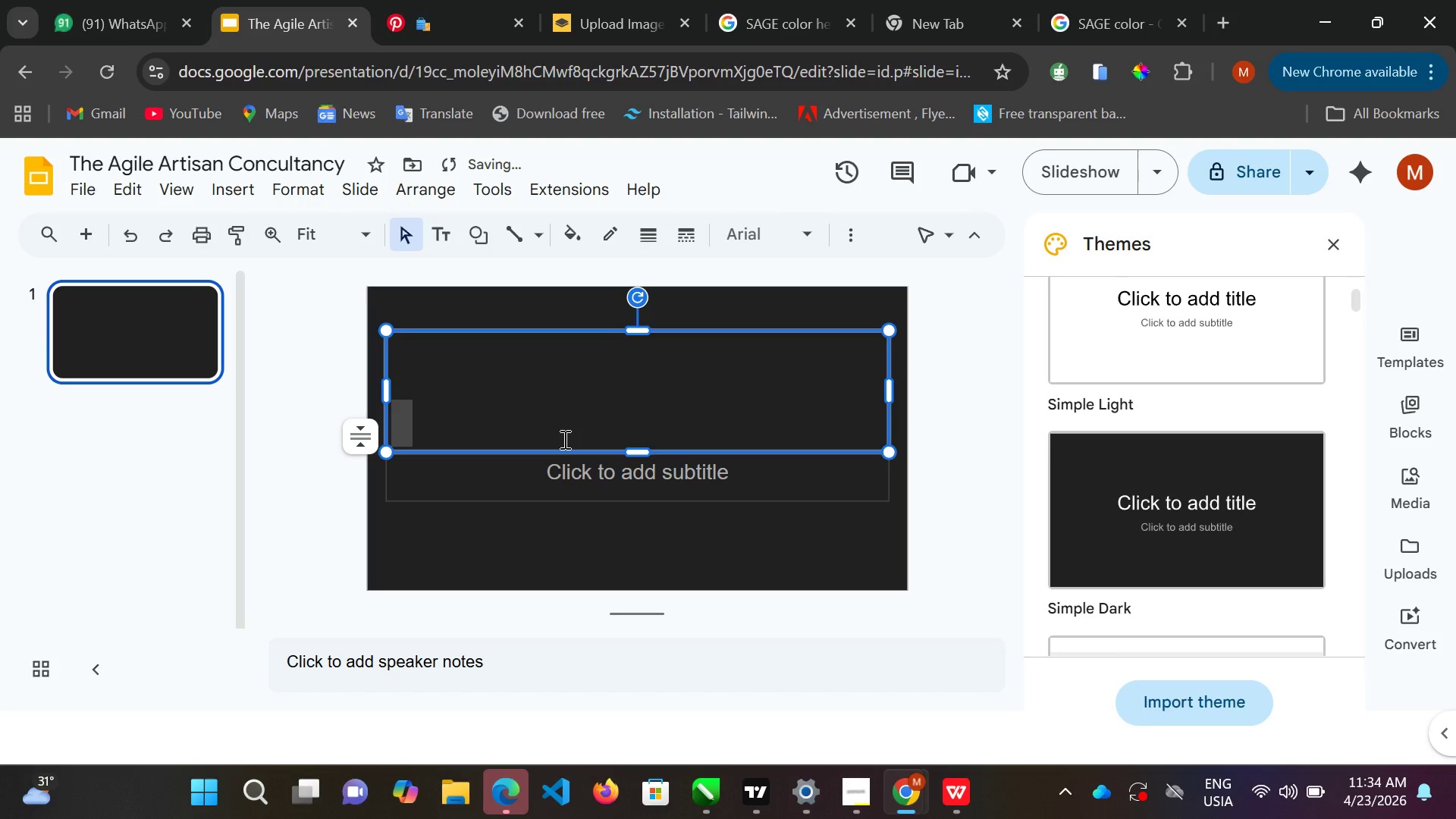 
key(Control+Backspace)
 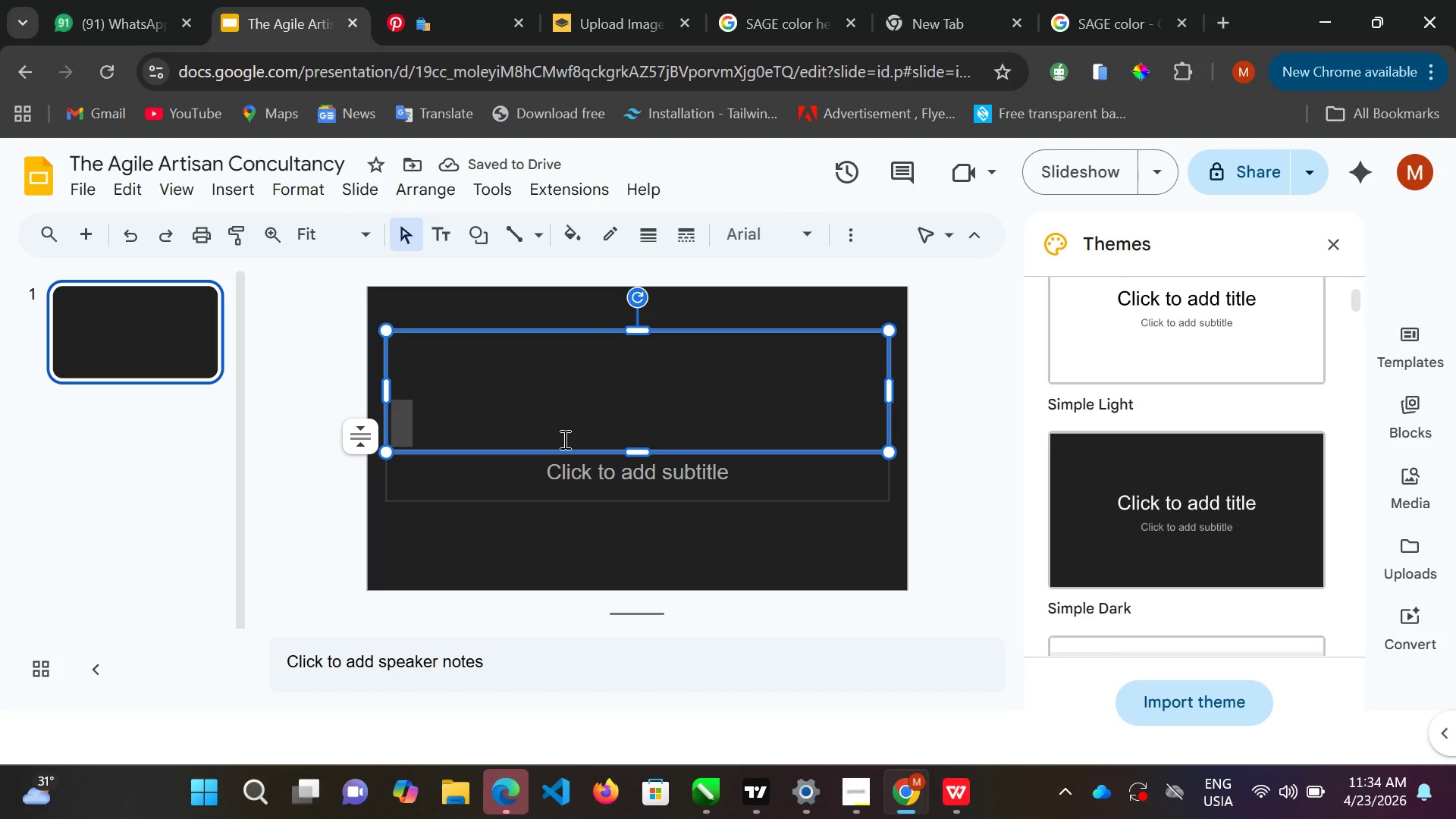 
key(Control+Z)
 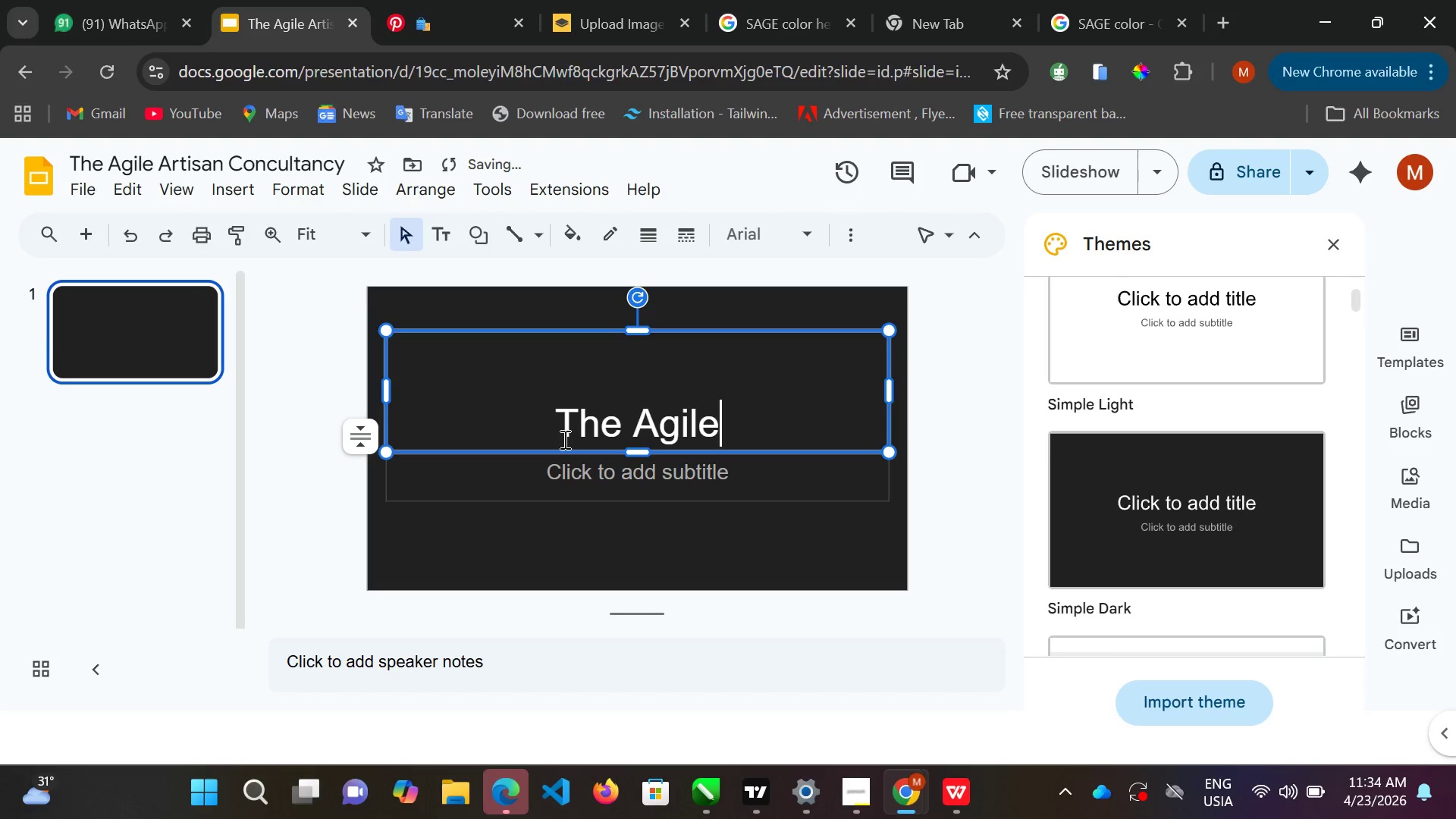 
key(Backspace)
key(Backspace)
key(Backspace)
key(Backspace)
key(Backspace)
key(Backspace)
key(Backspace)
key(Backspace)
type(he A)
key(Backspace)
type(Aa)
key(Backspace)
key(Backspace)
type(agile artisan)
 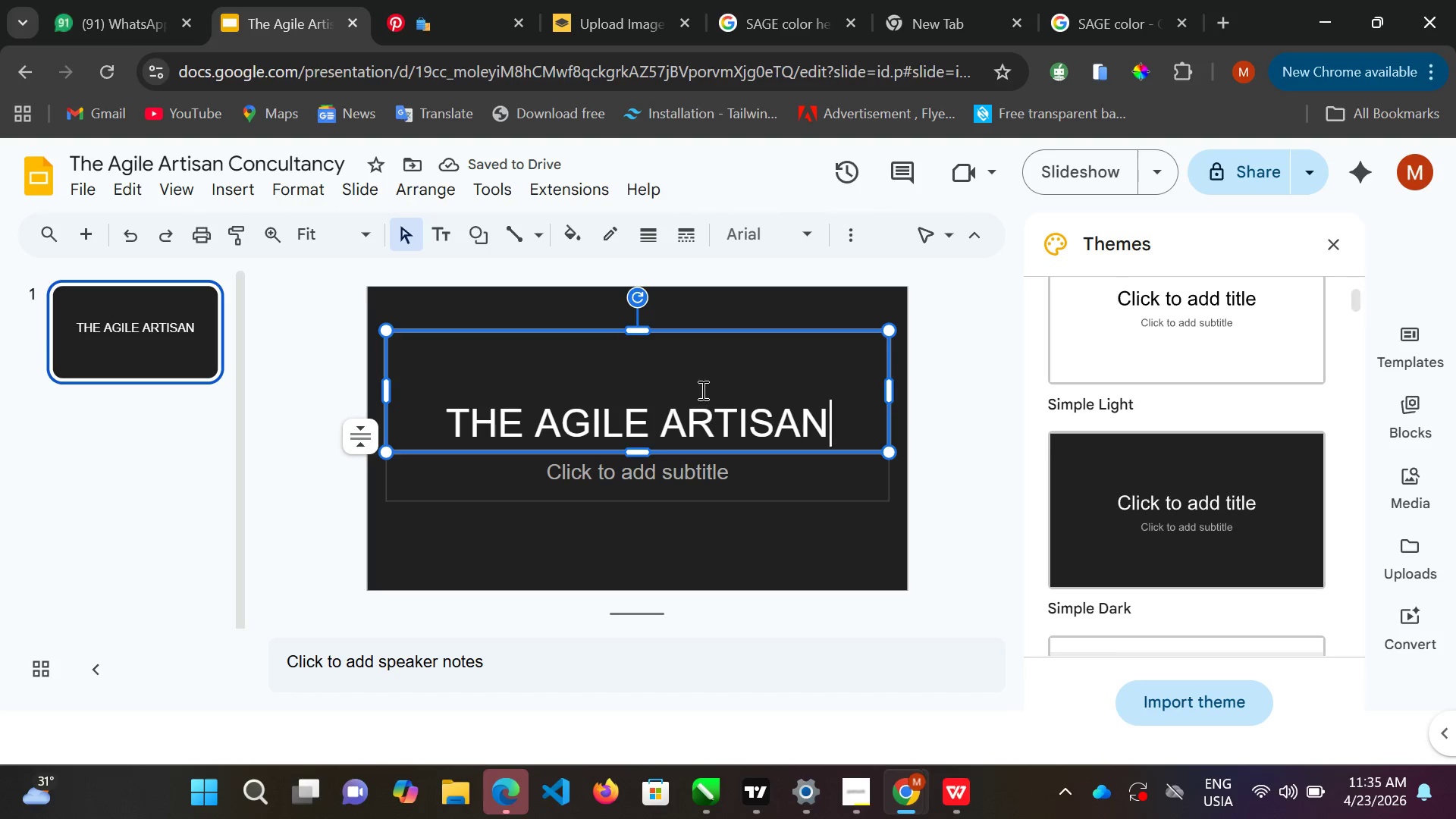 
left_click([672, 415])
 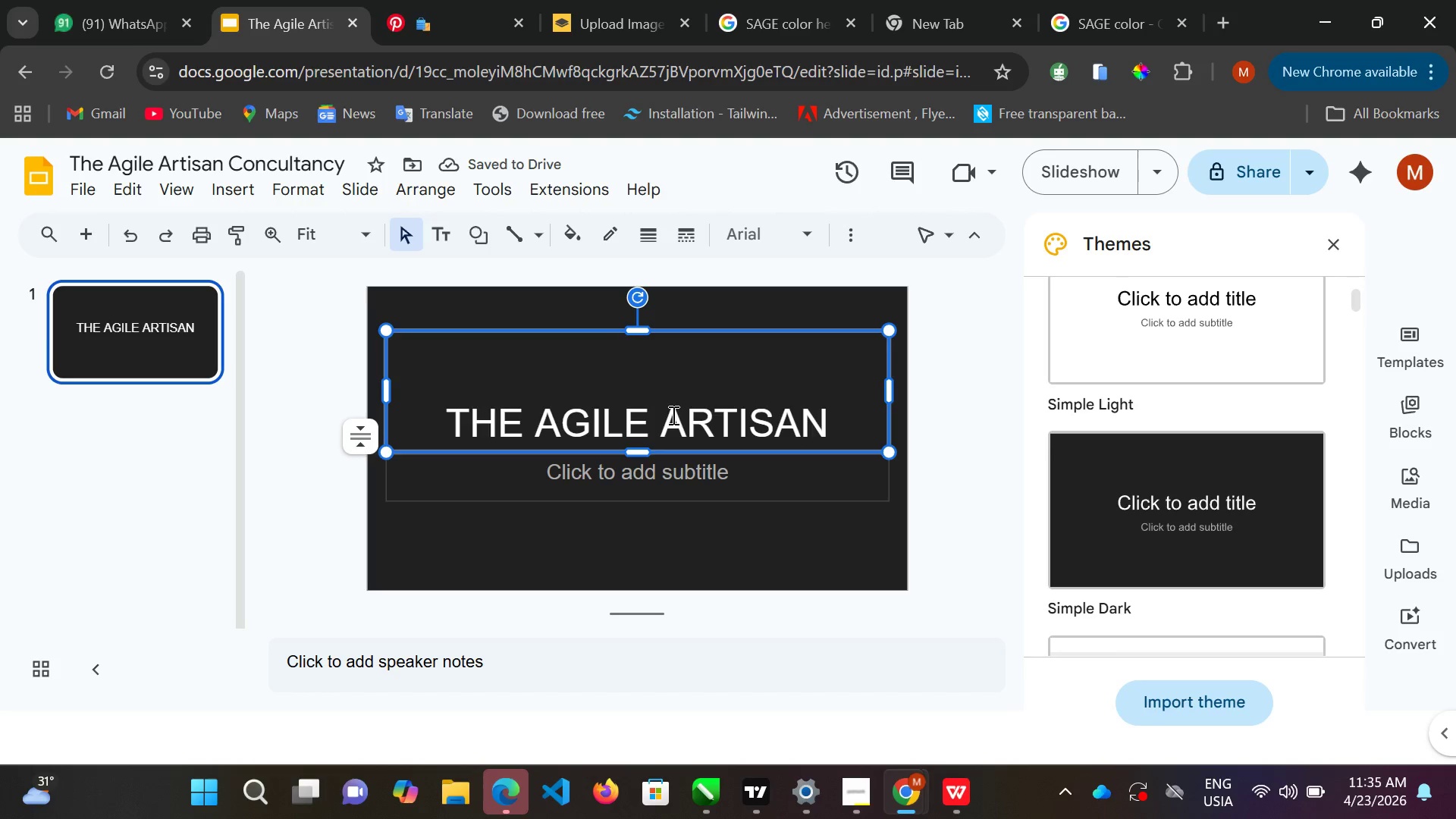 
key(Enter)
 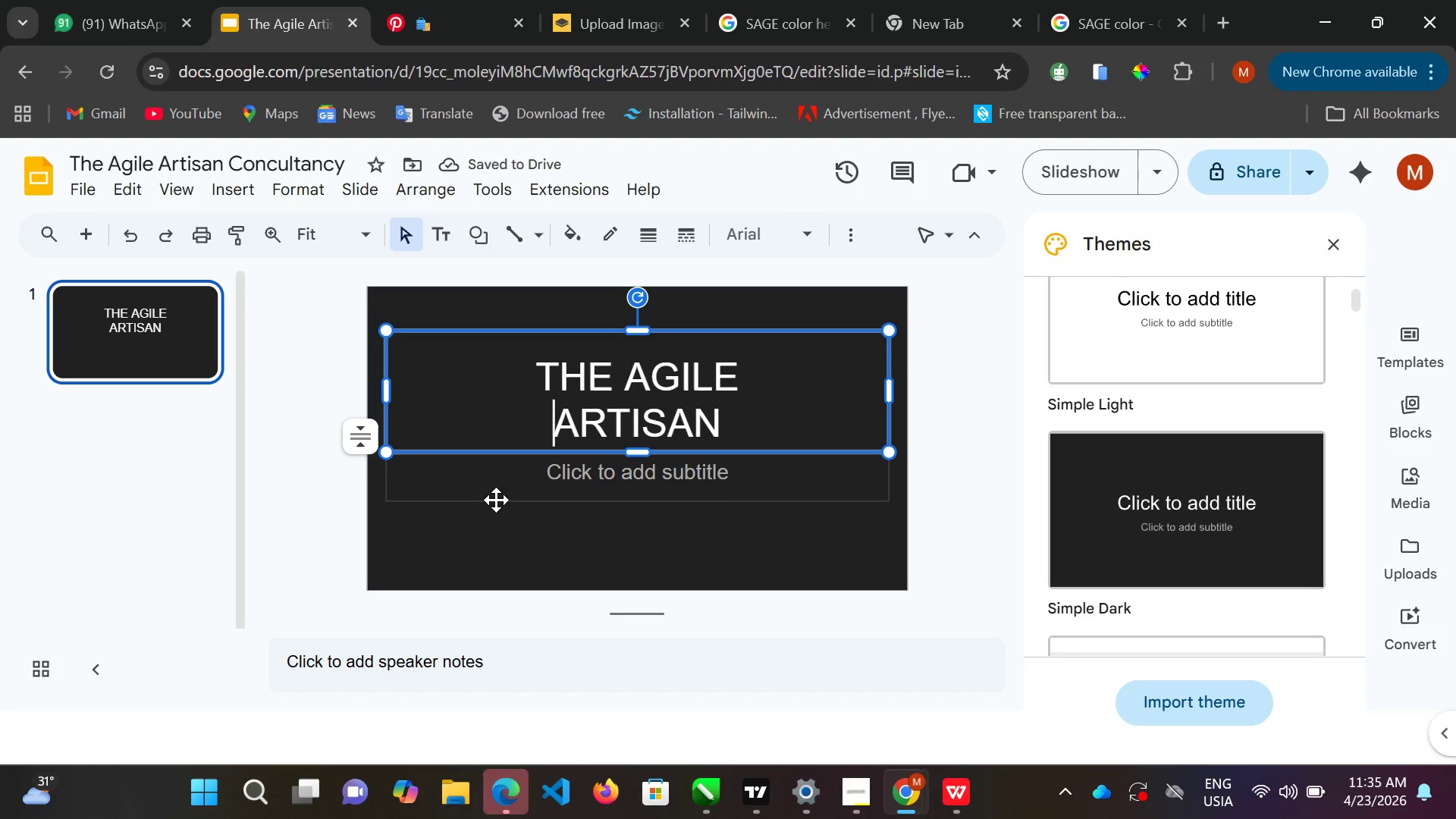 
double_click([855, 792])
 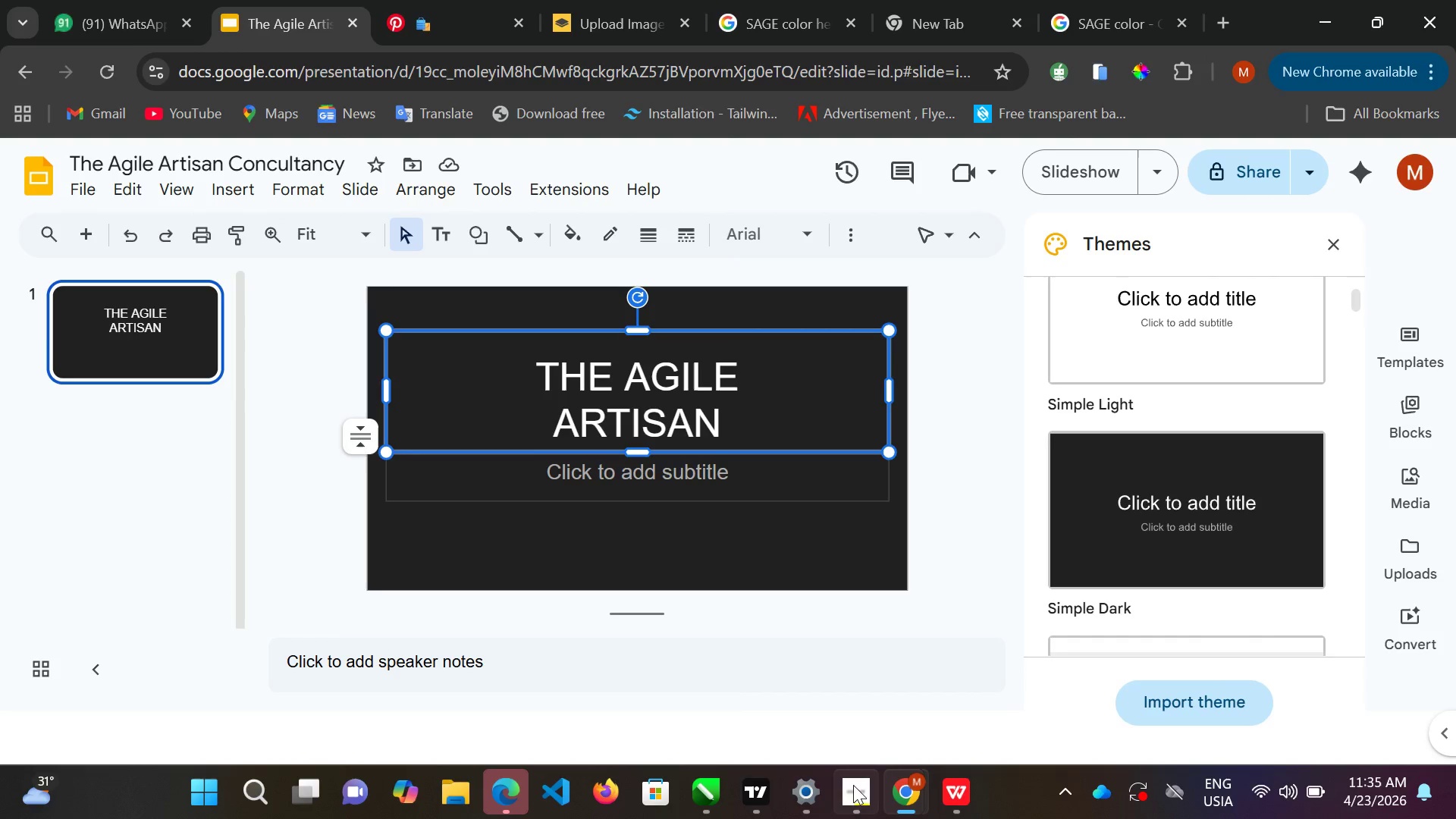 
left_click([849, 799])